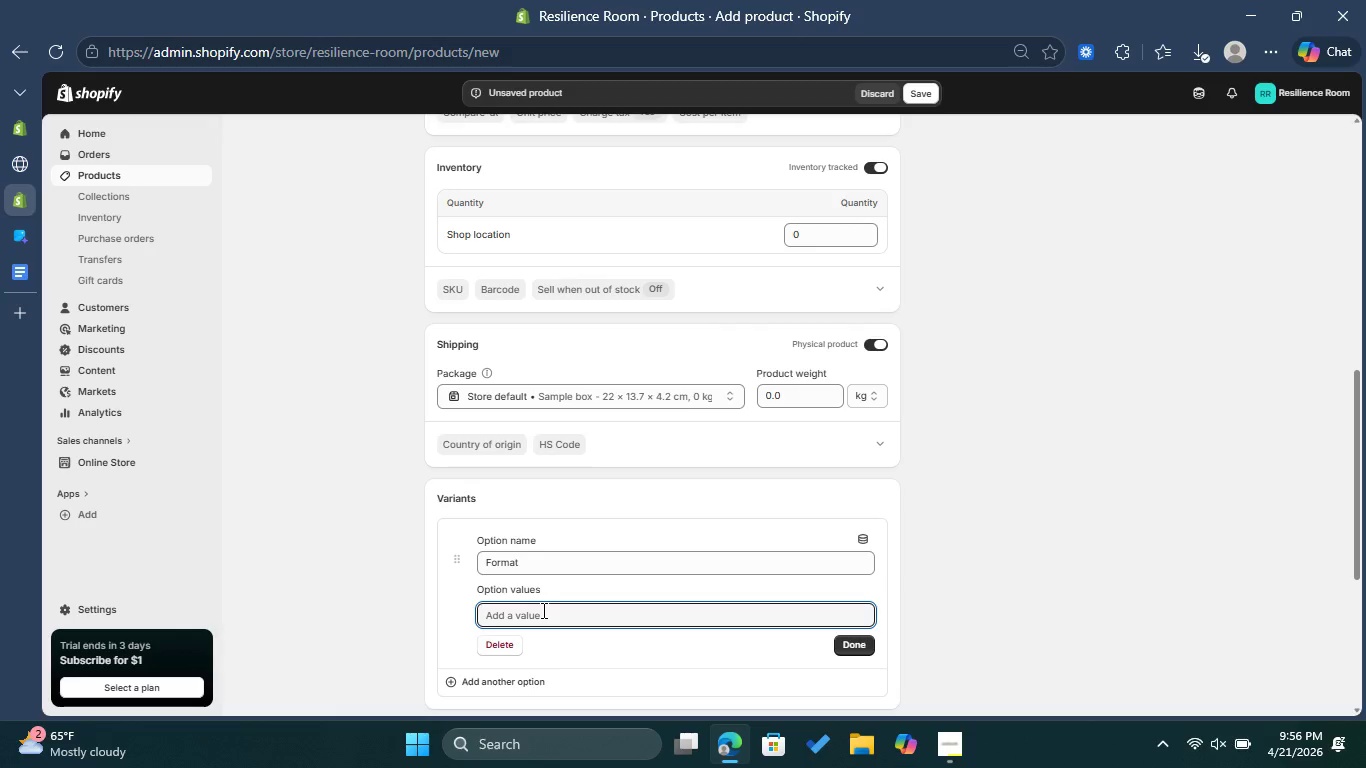 
type(Notebook)
 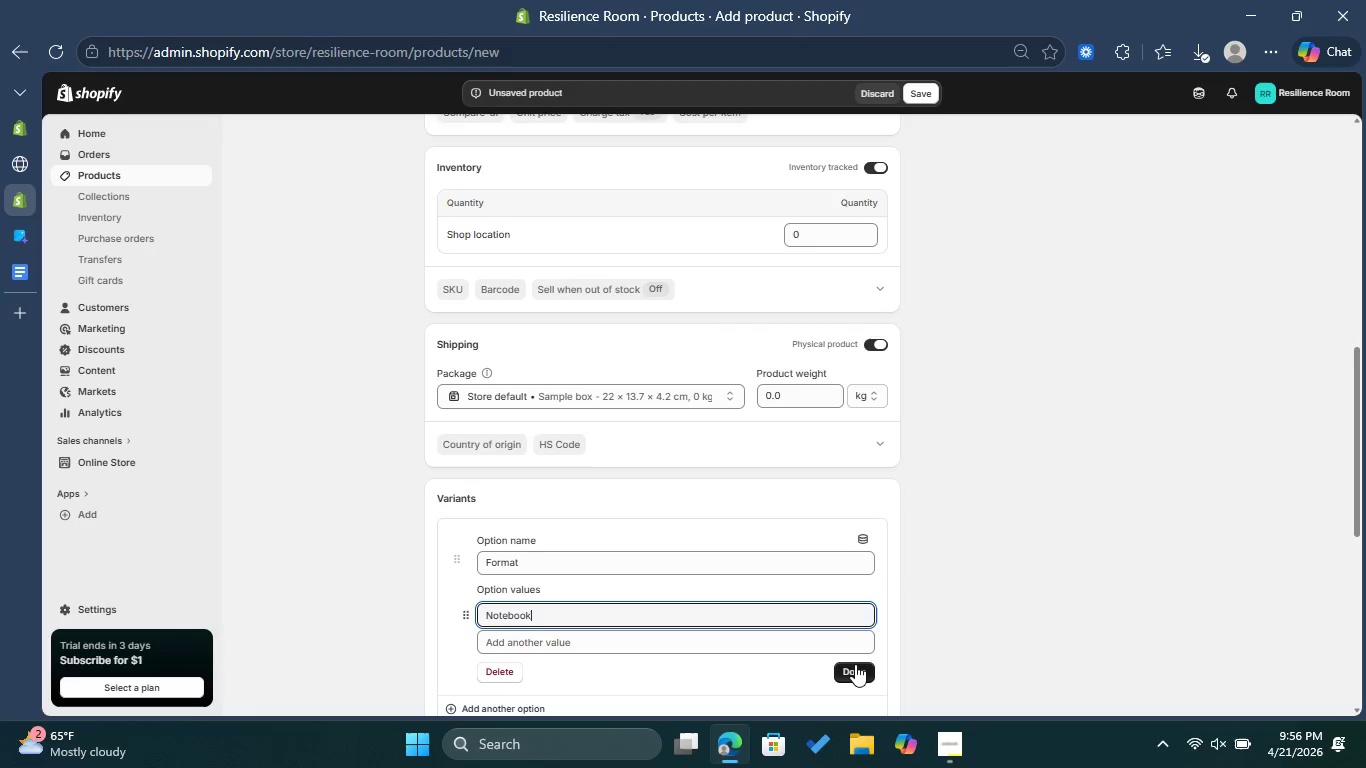 
left_click([856, 666])
 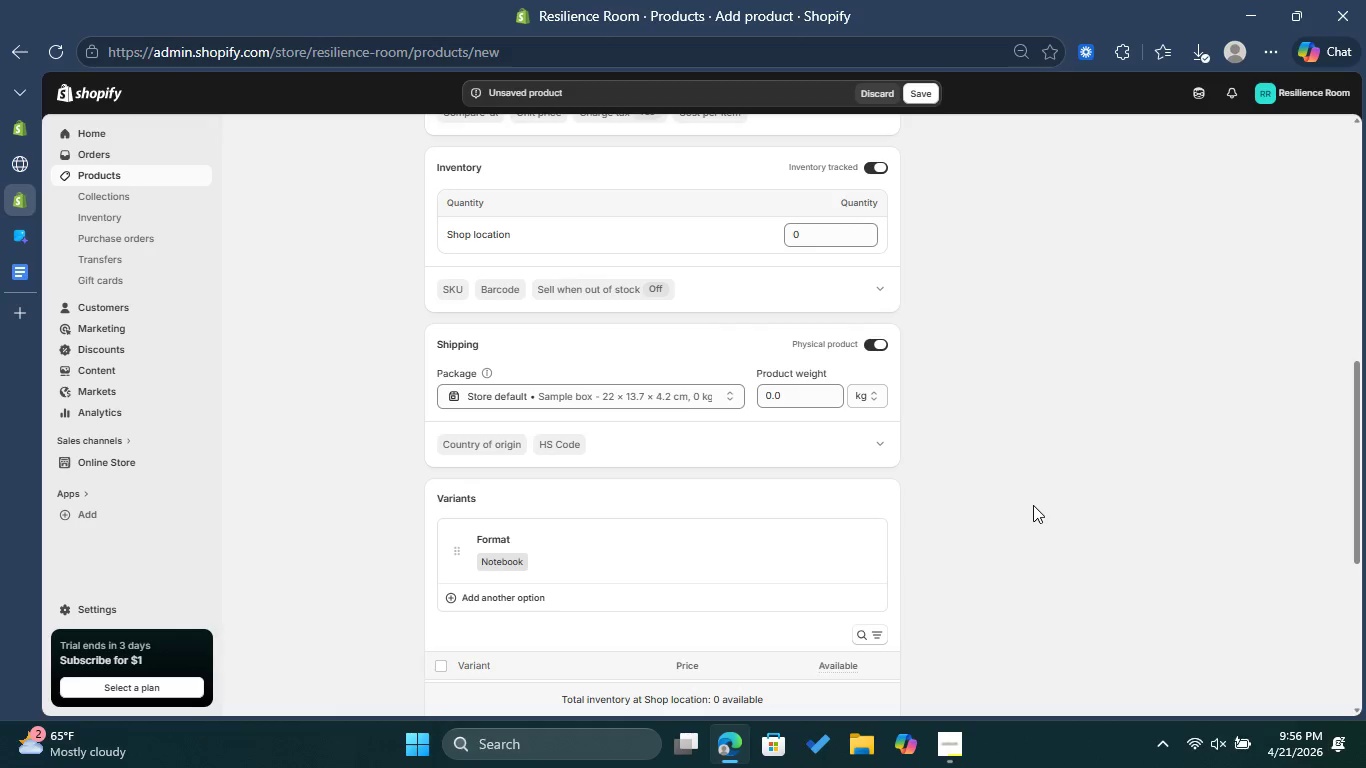 
scroll: coordinate [1033, 505], scroll_direction: down, amount: 3.0
 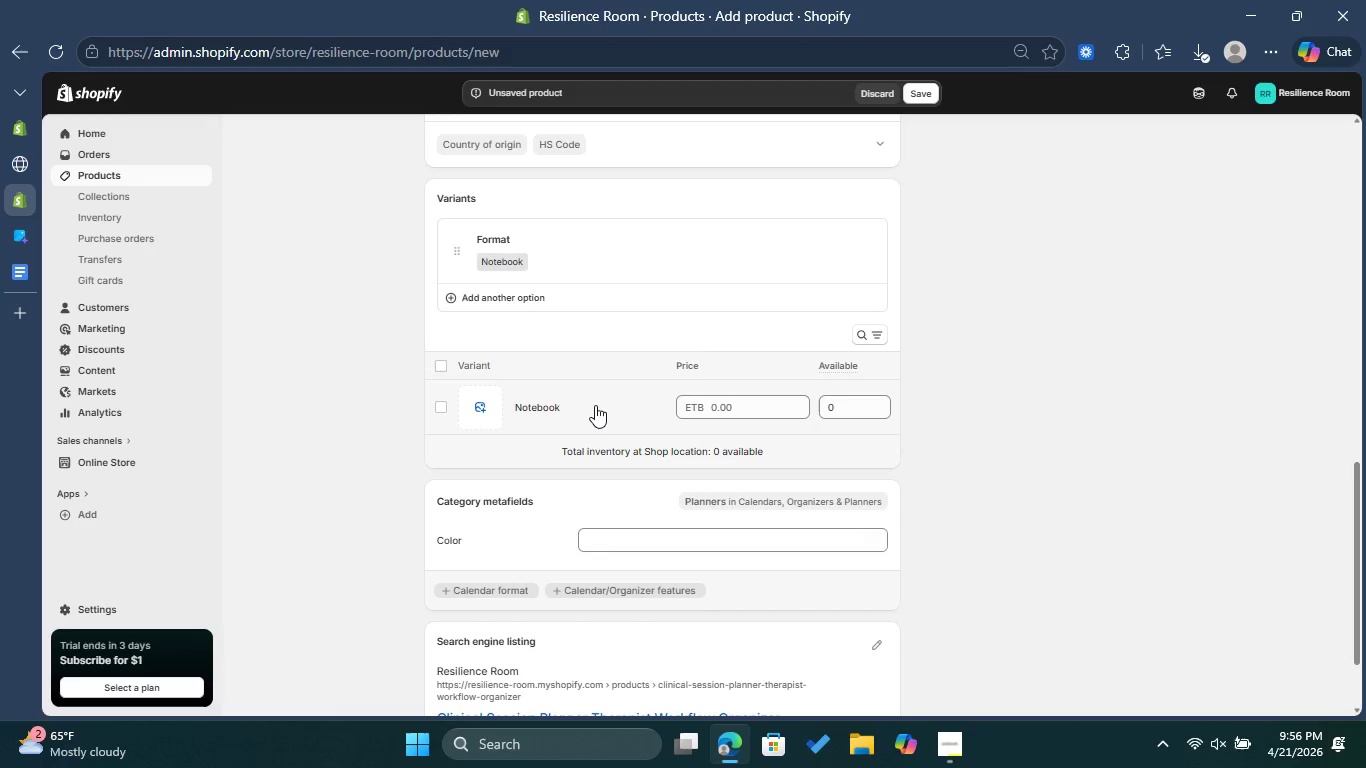 
left_click([595, 405])
 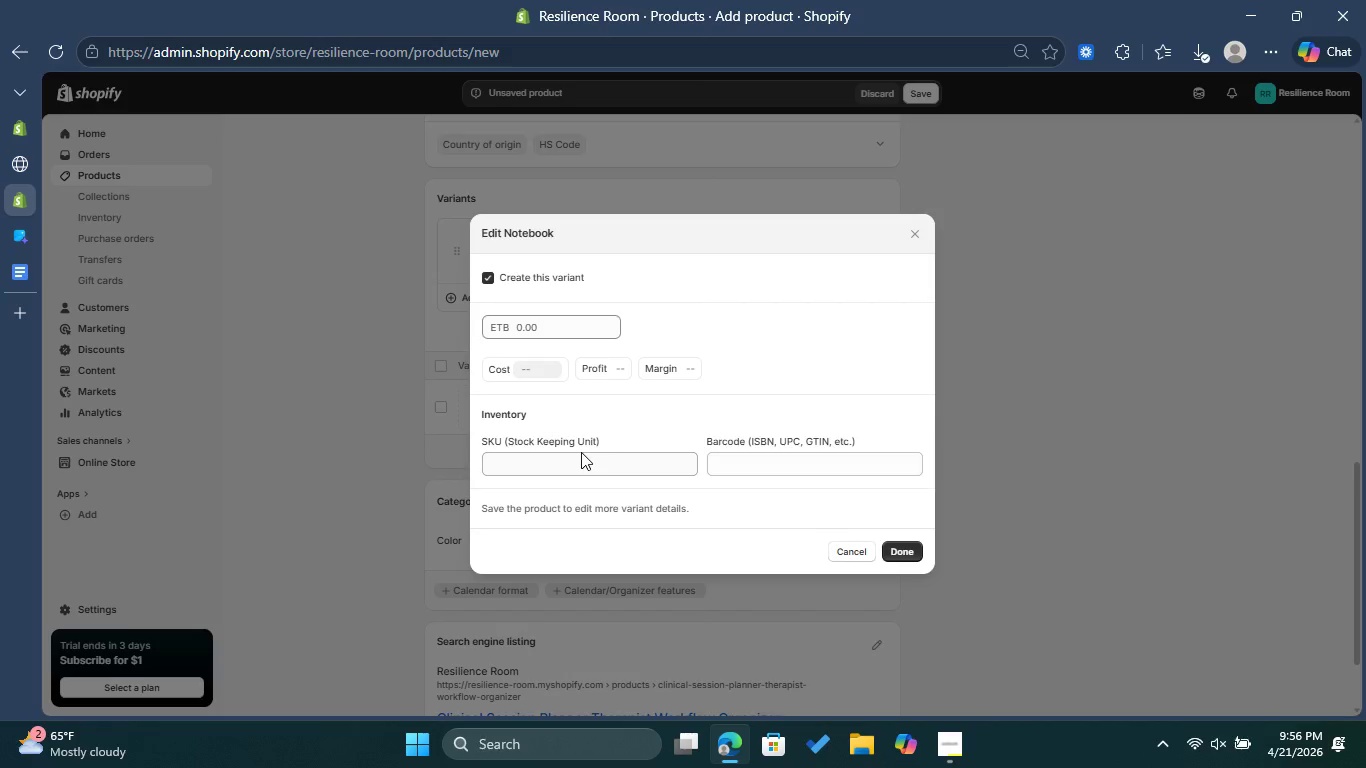 
left_click([581, 456])
 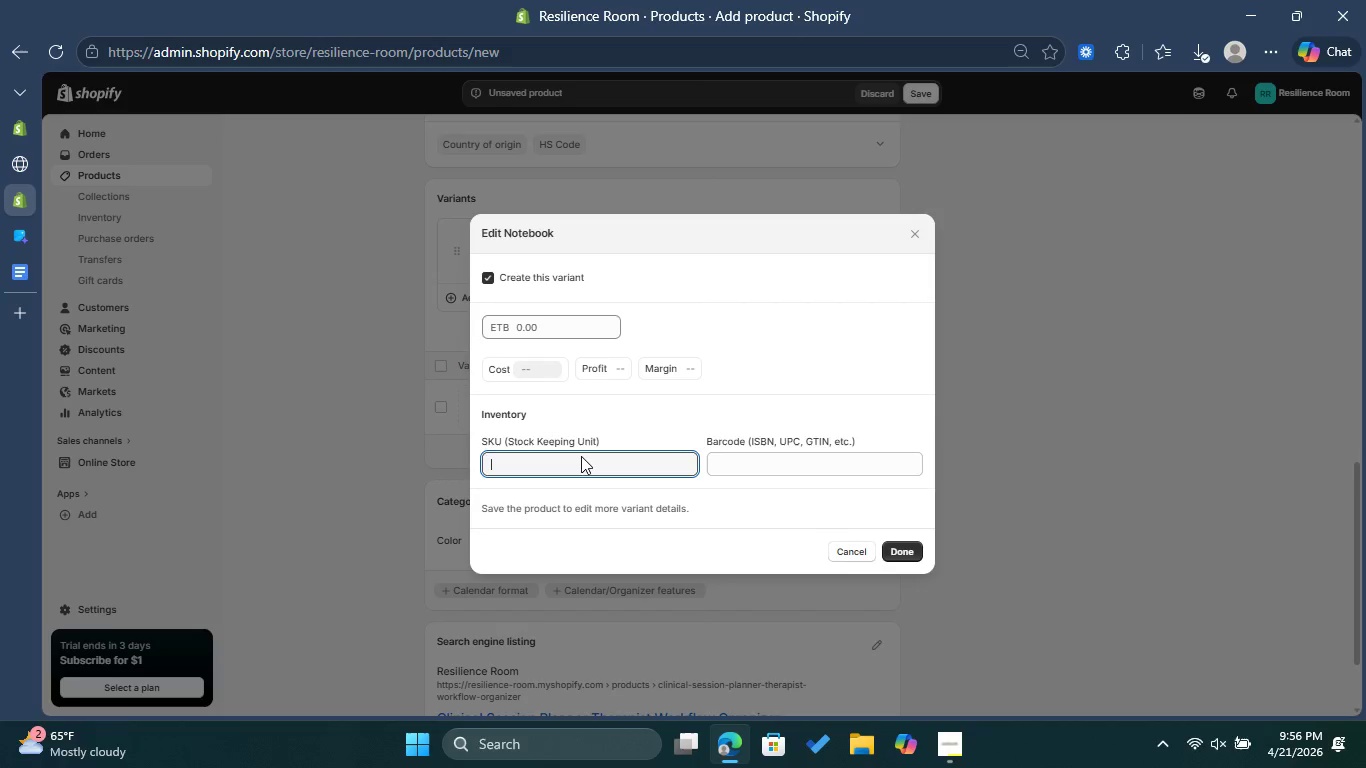 
type(RR-TP-006)
 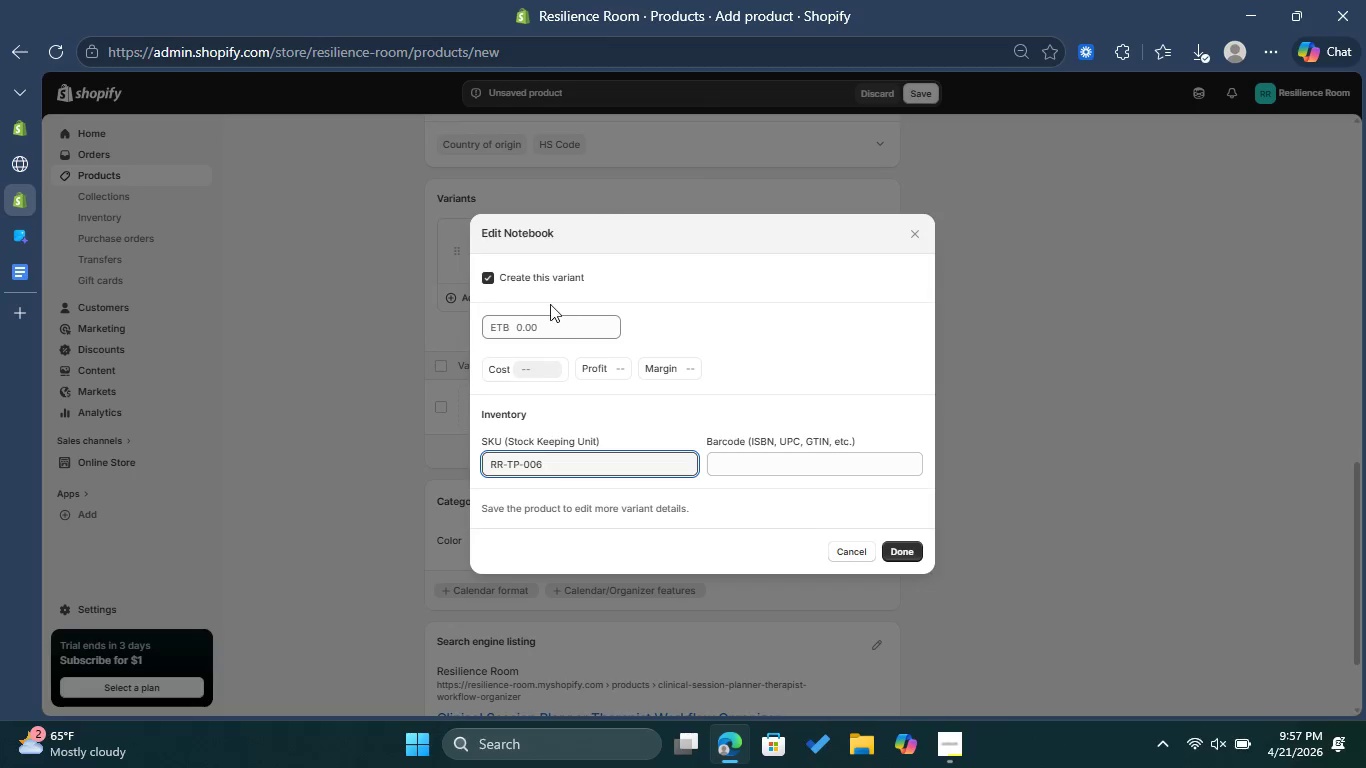 
left_click([557, 314])
 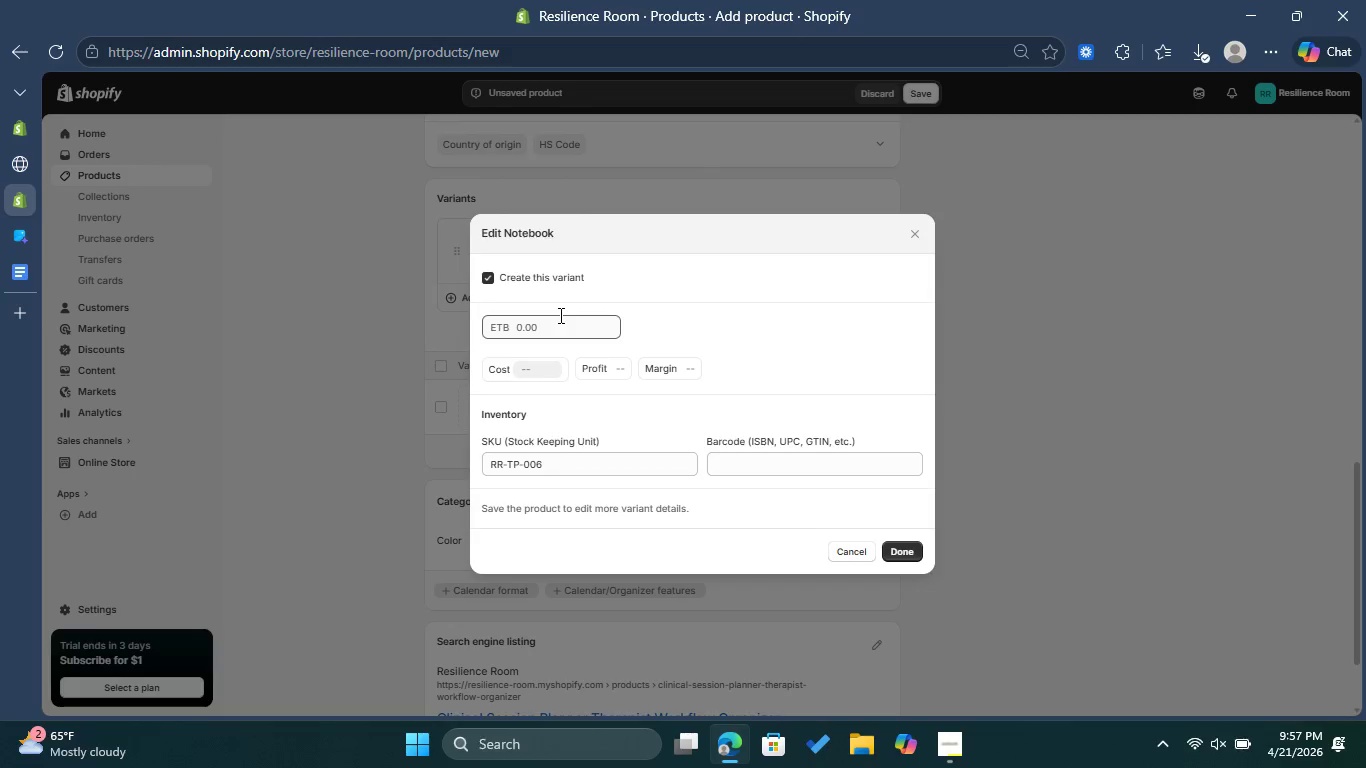 
left_click([559, 315])
 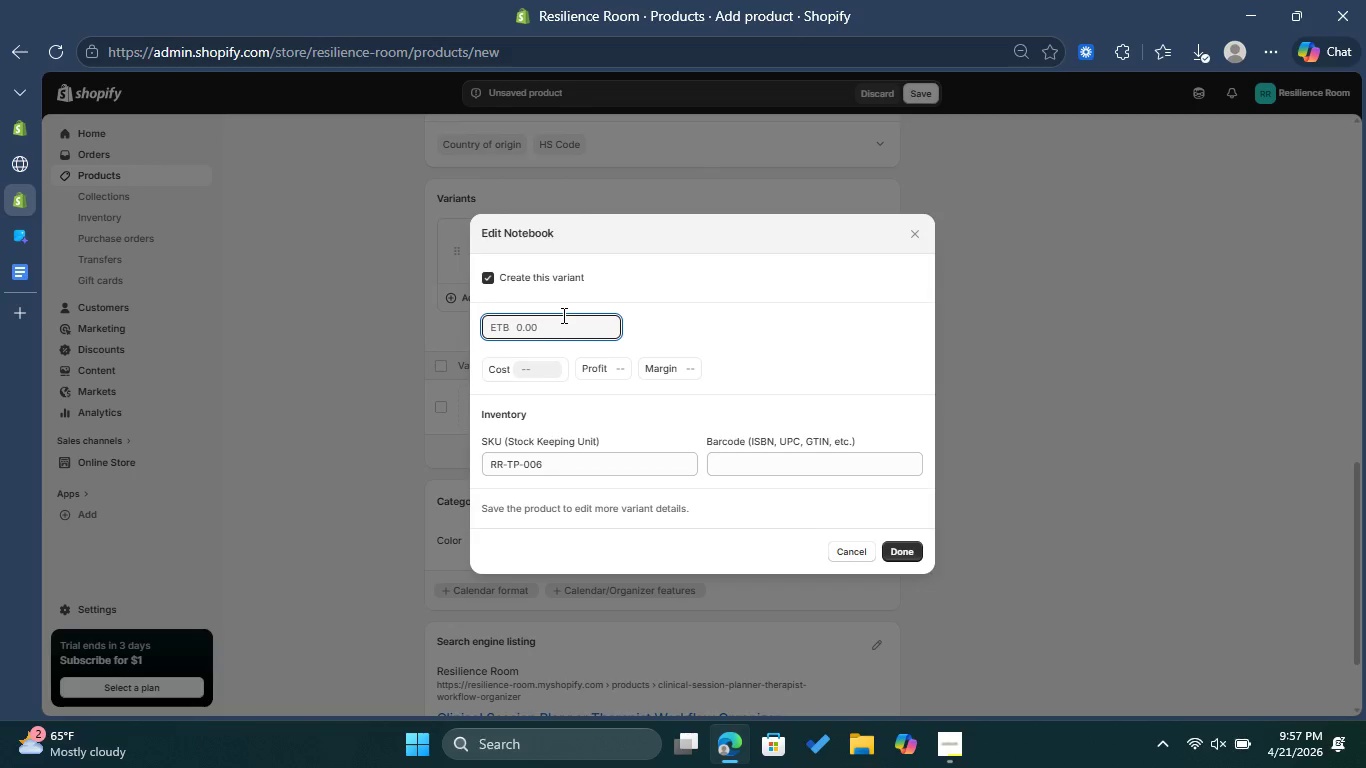 
type(55)
 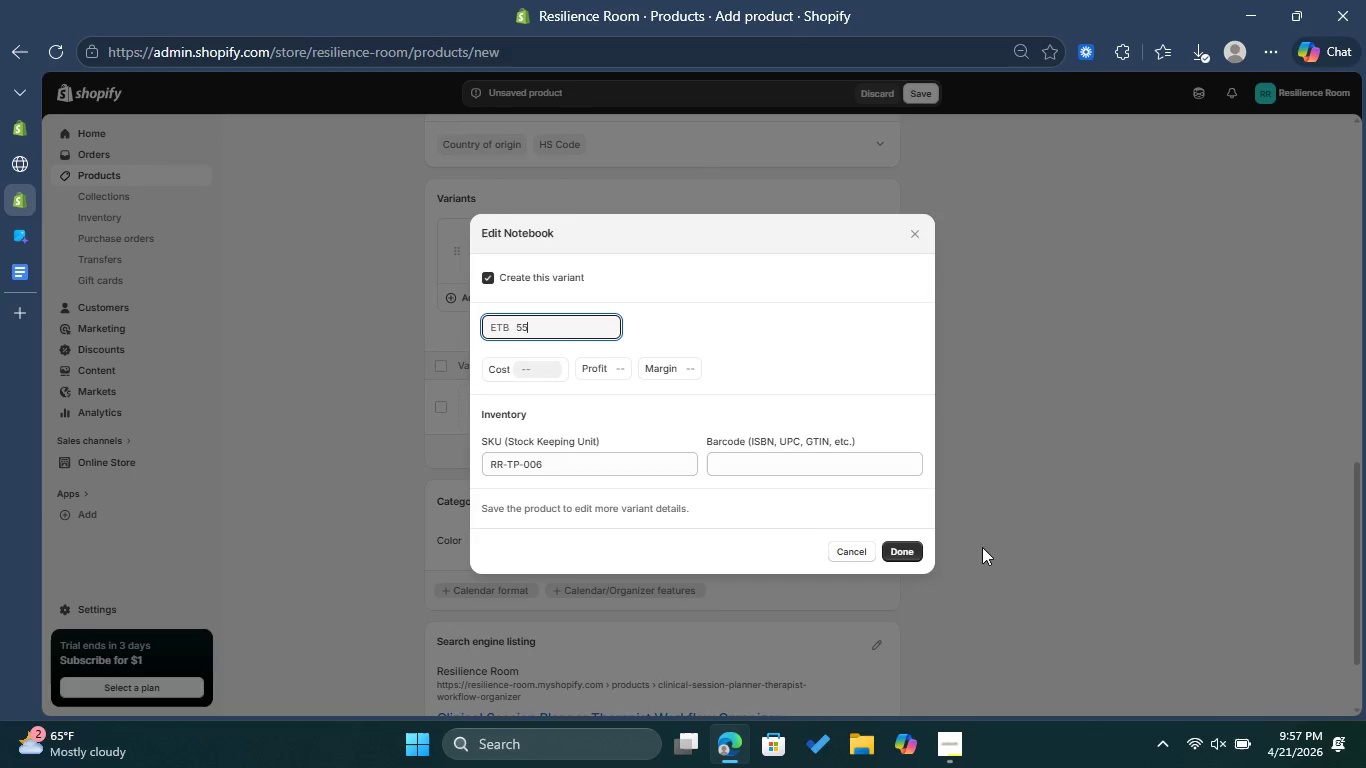 
left_click([899, 551])
 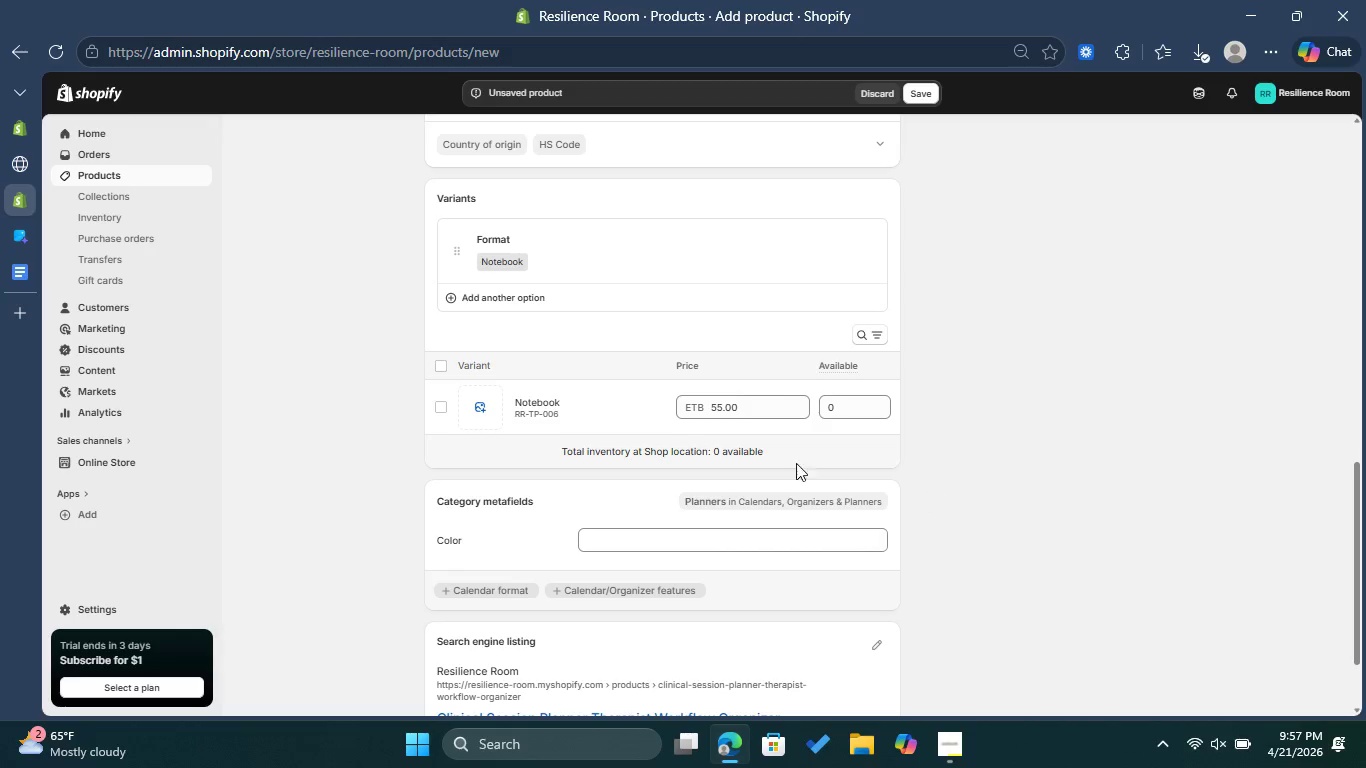 
left_click([591, 420])
 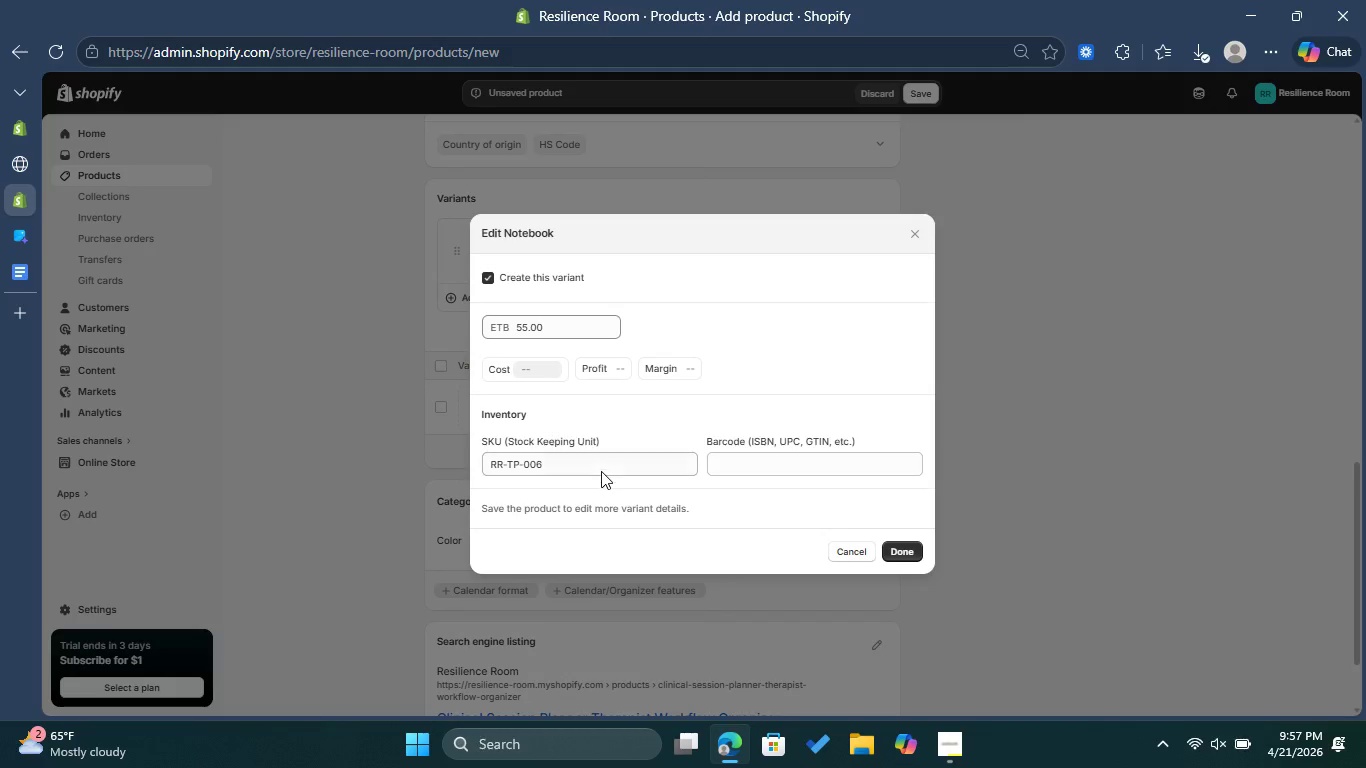 
left_click_drag(start_coordinate=[599, 463], to_coordinate=[486, 461])
 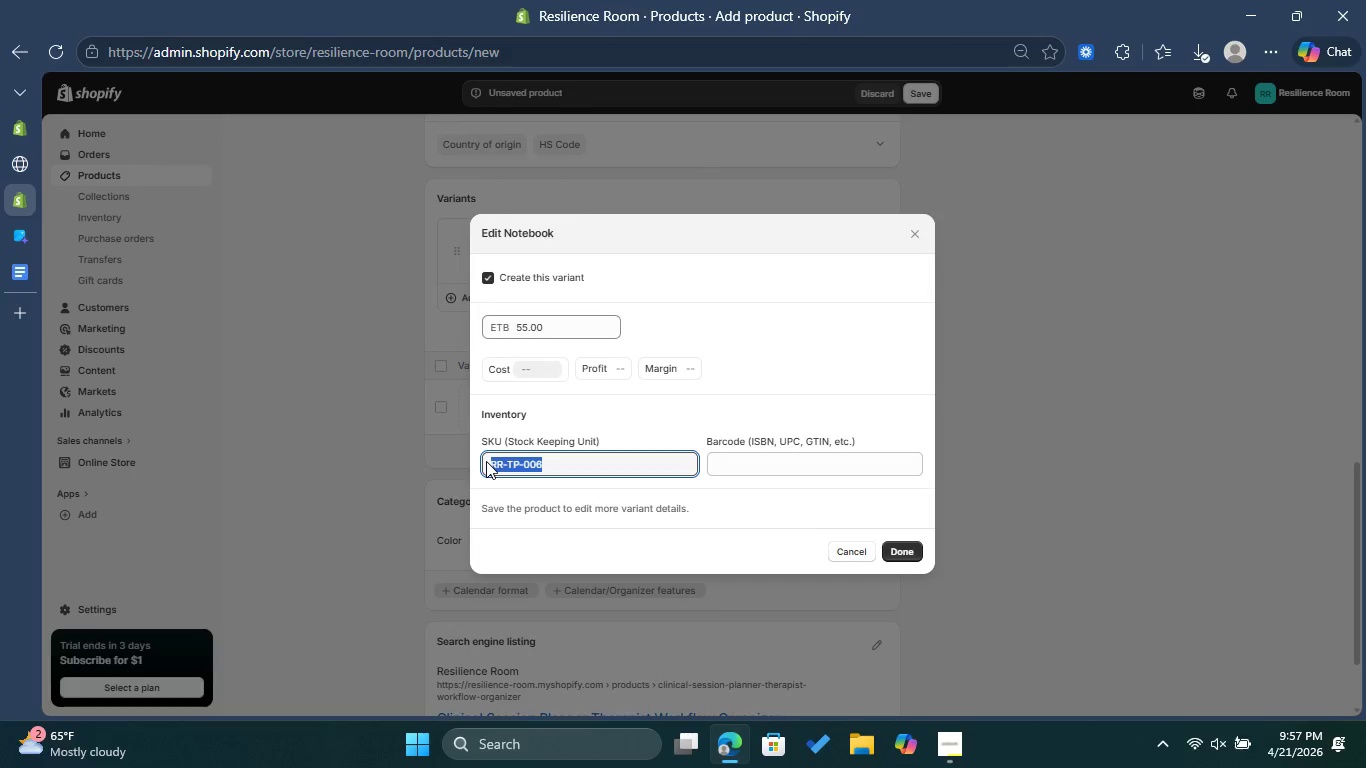 
key(Control+C)
 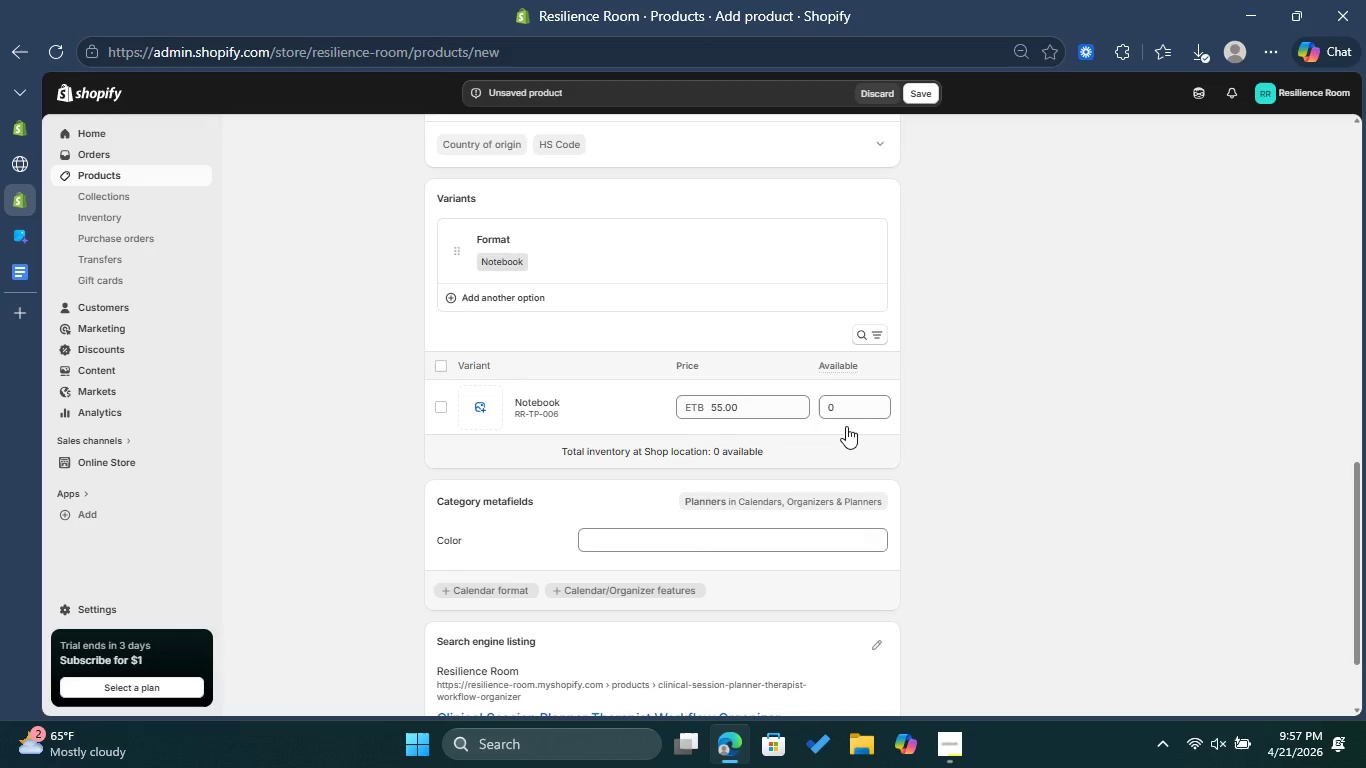 
left_click([849, 415])
 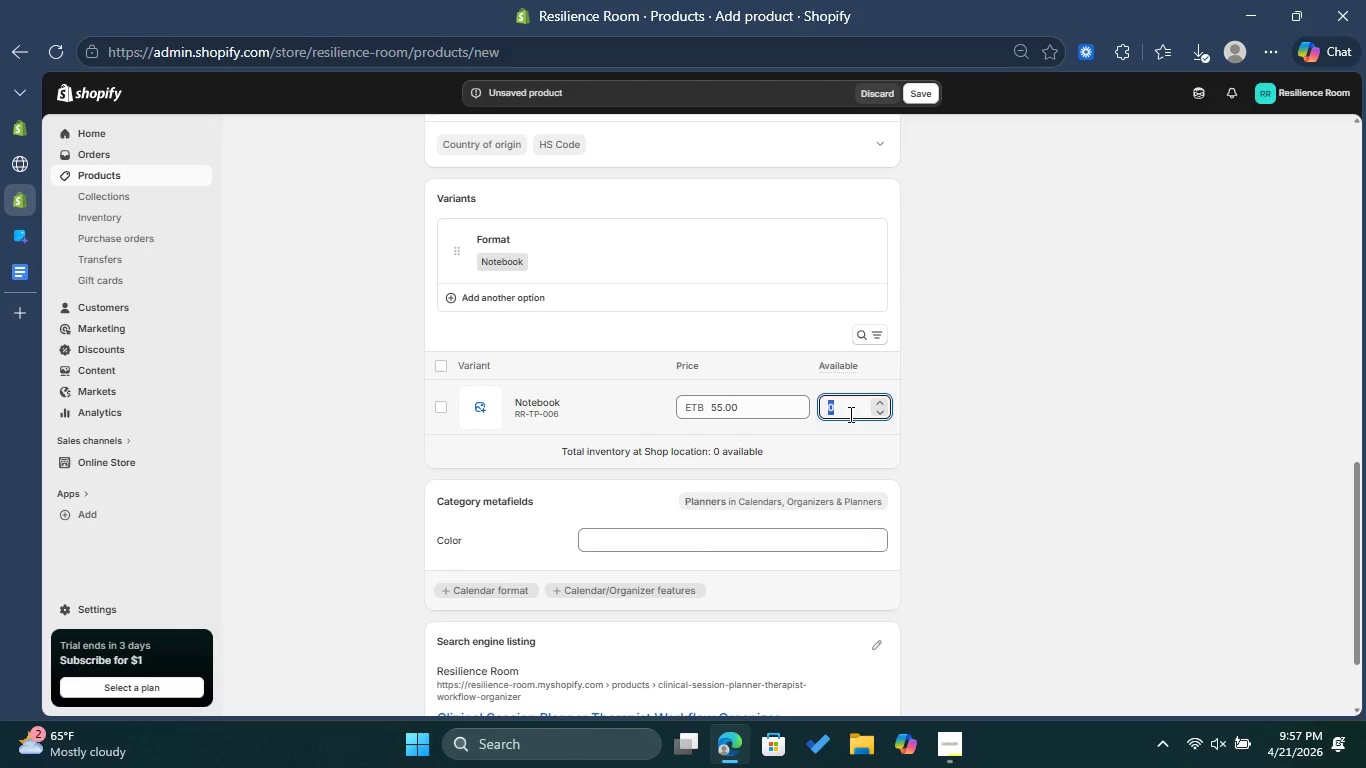 
type(80)
 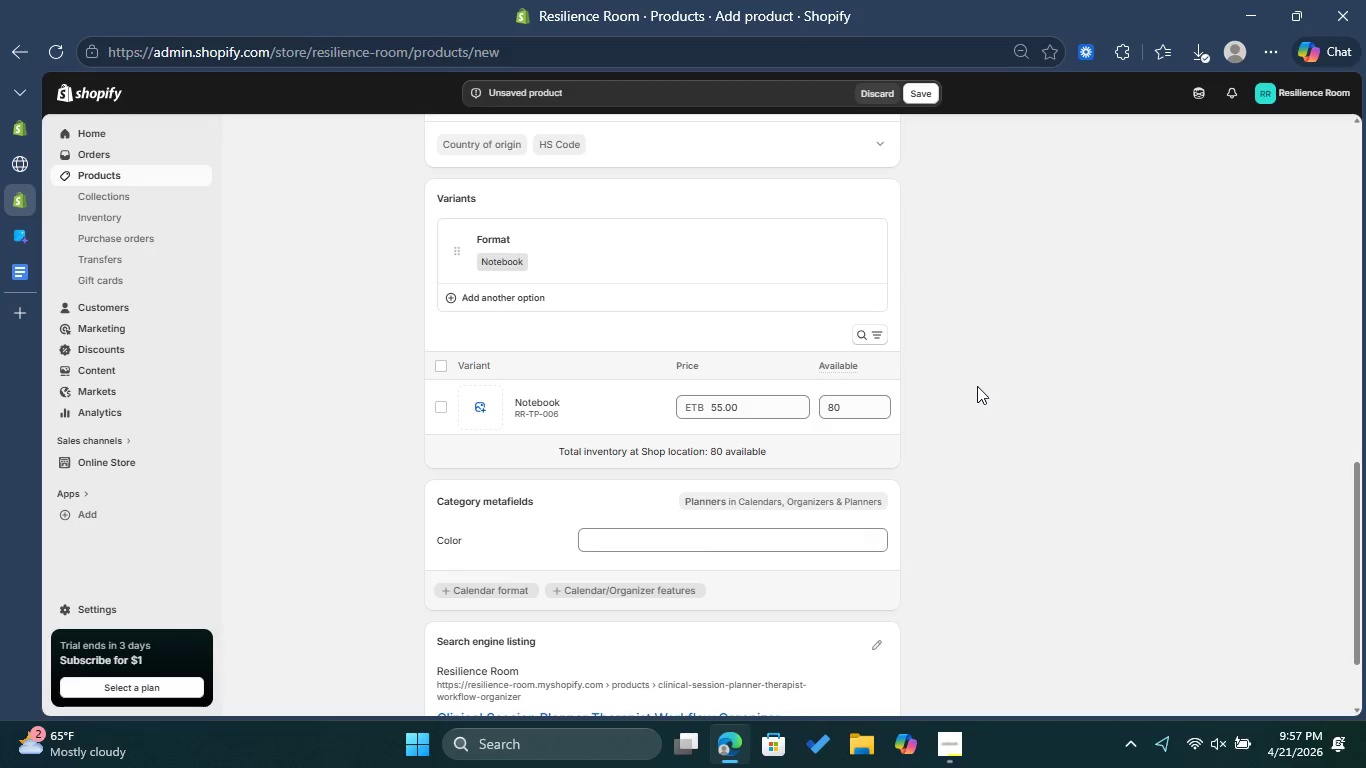 
scroll: coordinate [910, 380], scroll_direction: up, amount: 5.0
 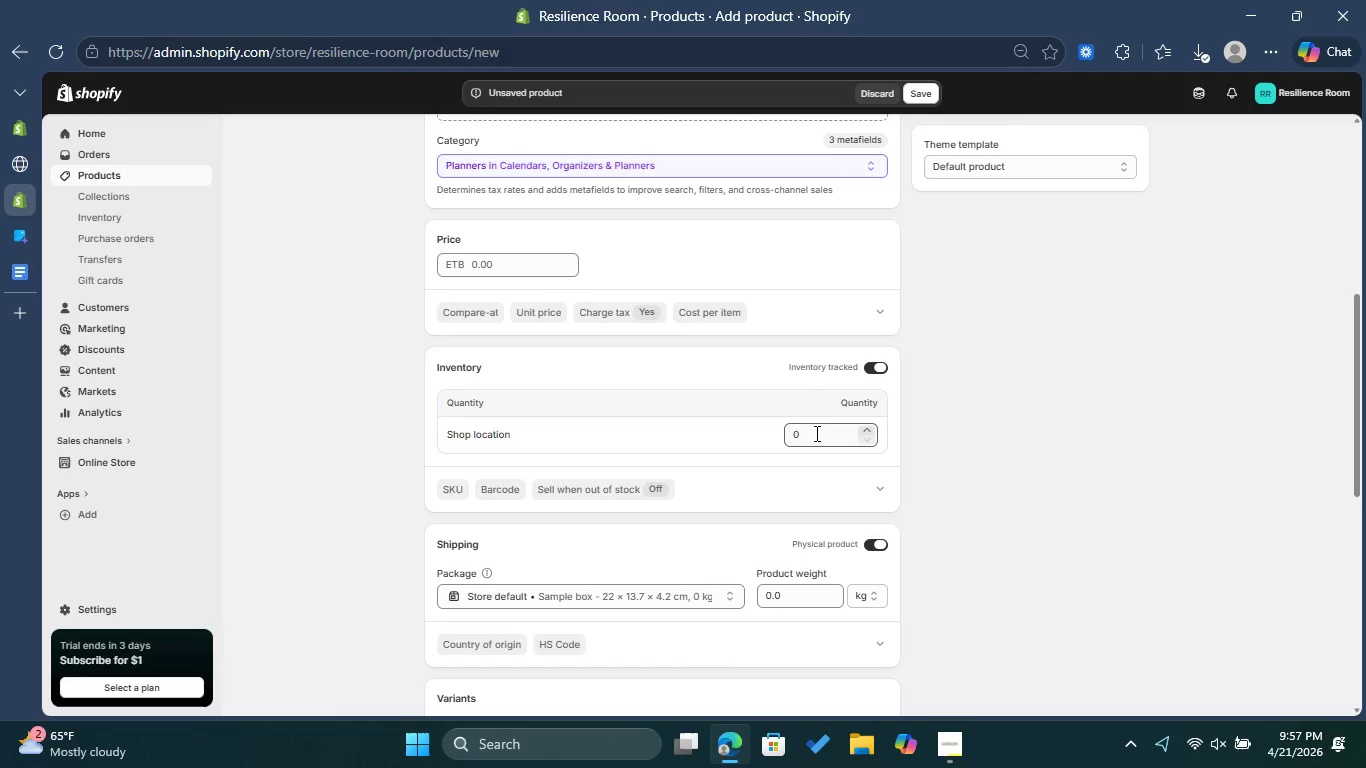 
left_click([815, 434])
 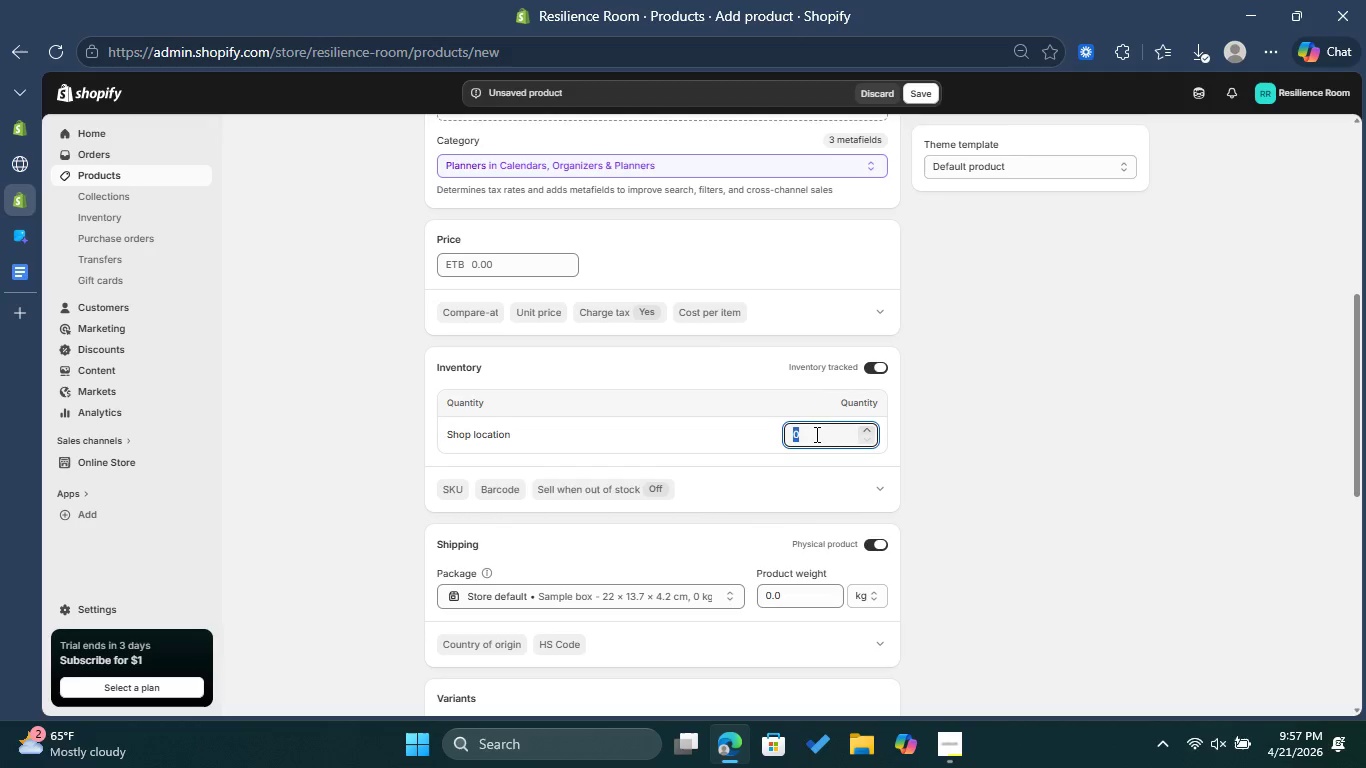 
type(5)
key(Backspace)
type(80)
 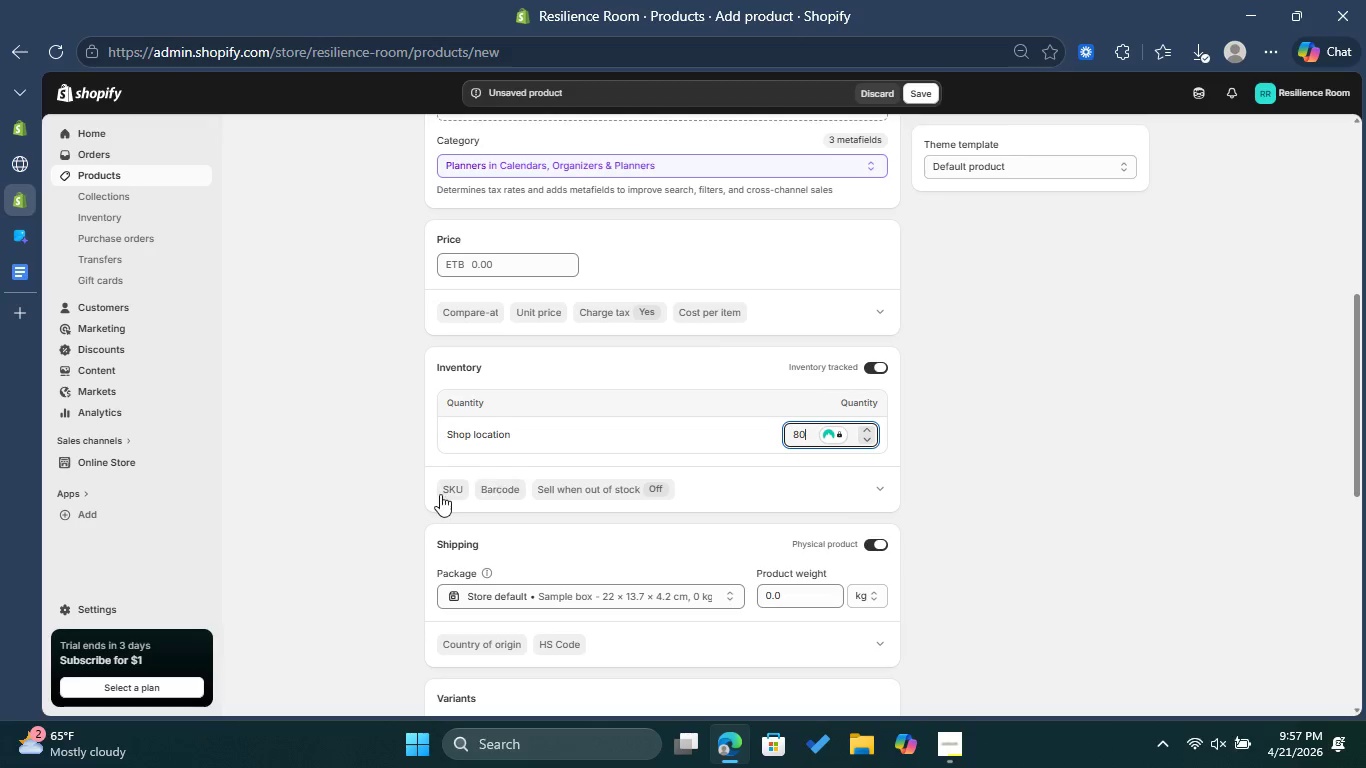 
left_click([454, 494])
 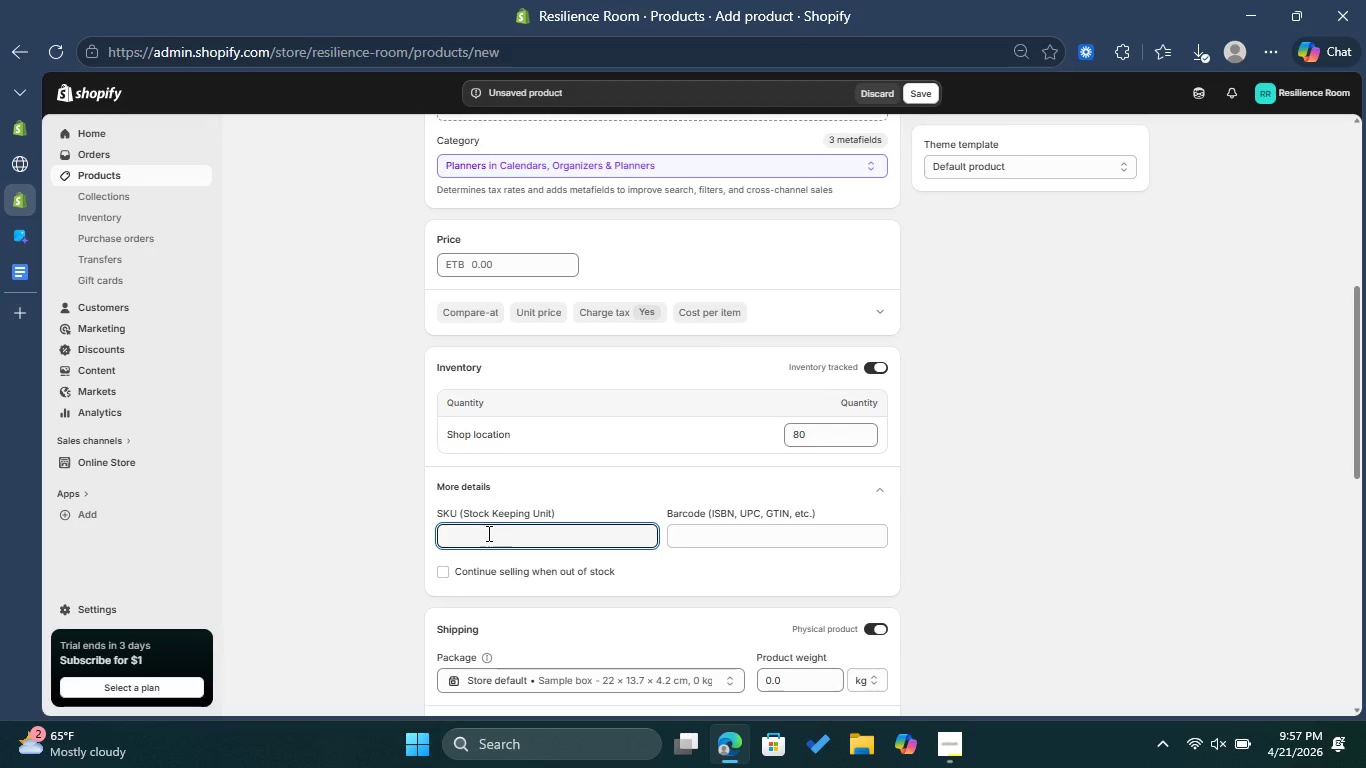 
key(Control+ControlLeft)
 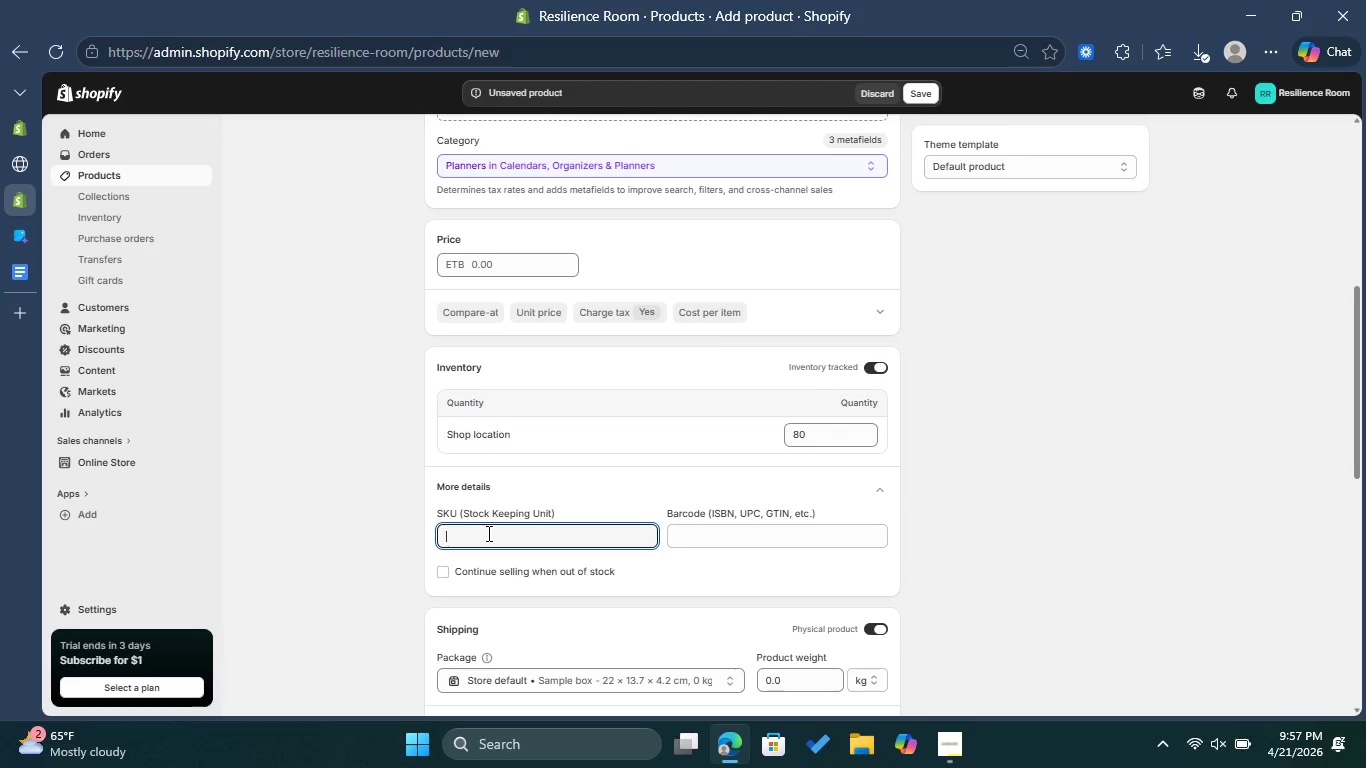 
key(Control+V)
 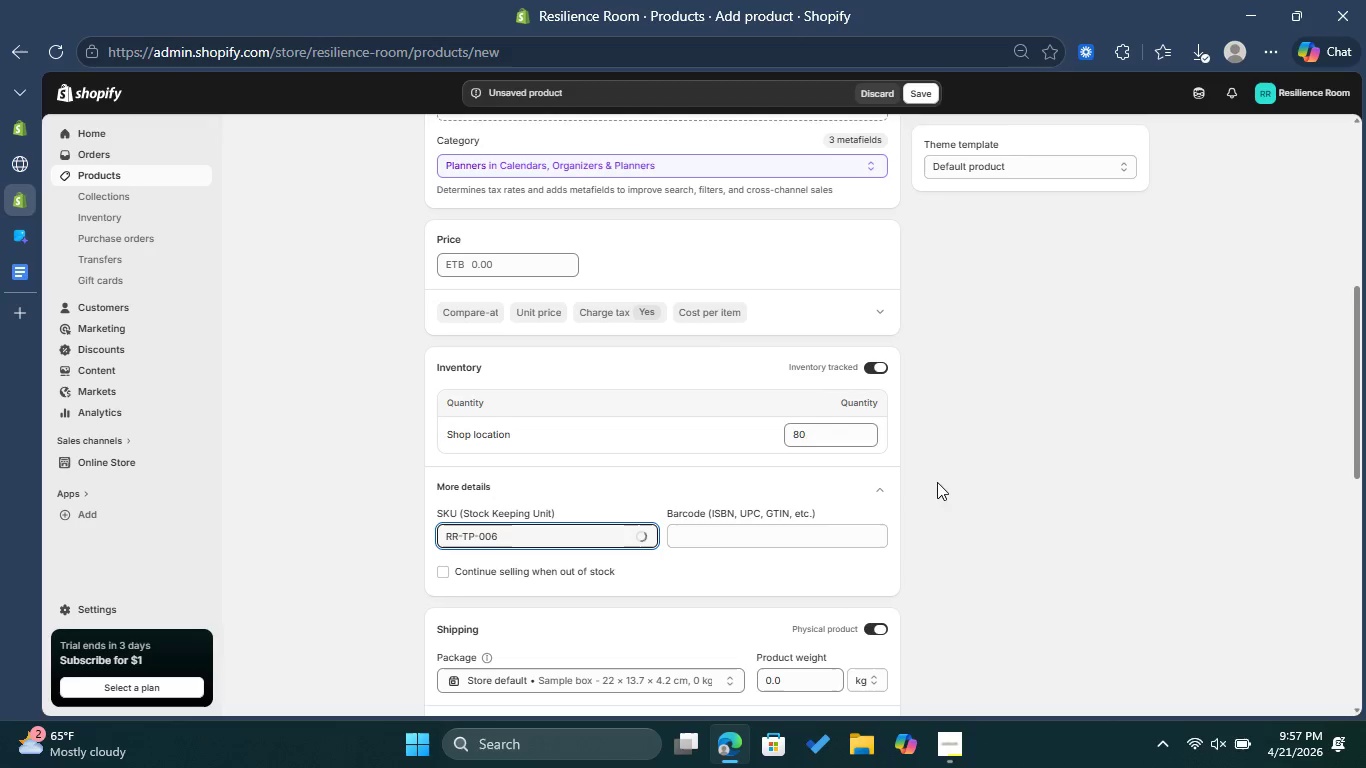 
left_click([991, 457])
 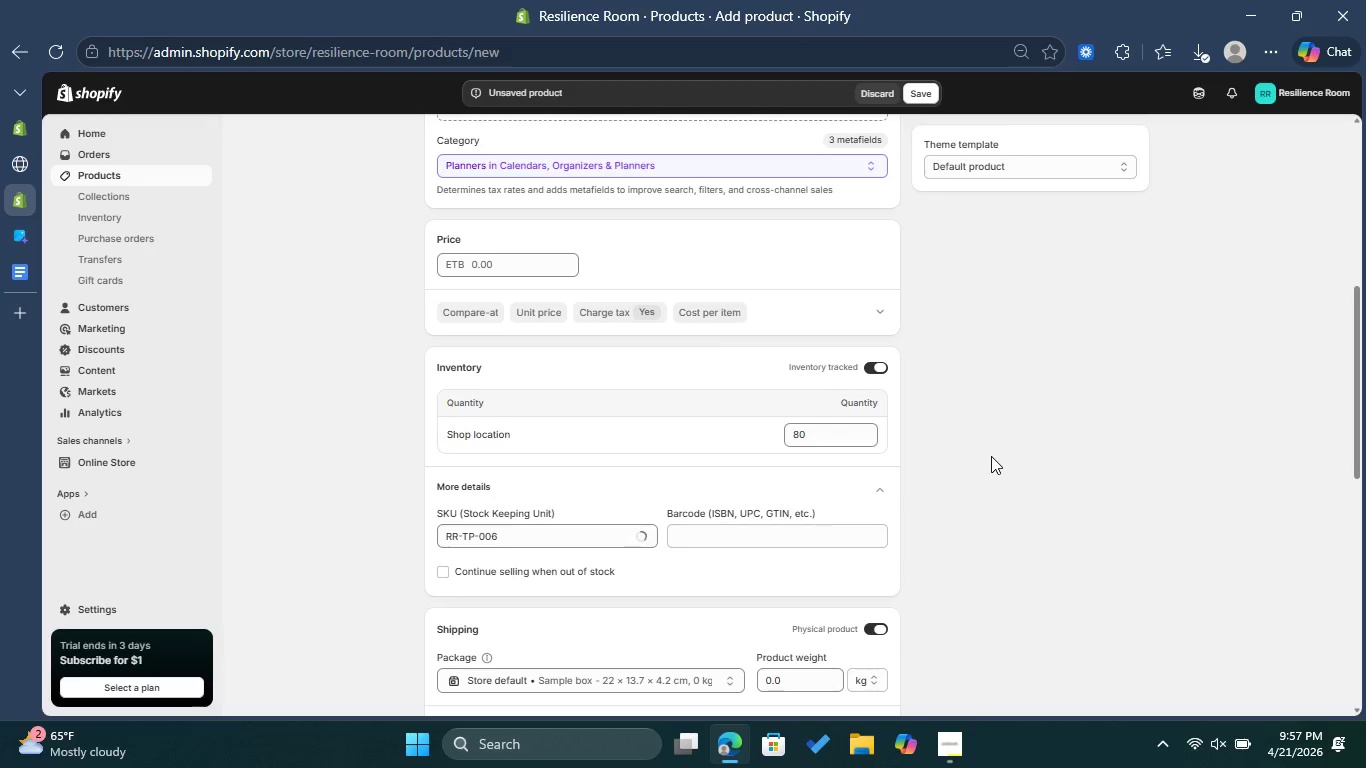 
scroll: coordinate [991, 455], scroll_direction: up, amount: 1.0
 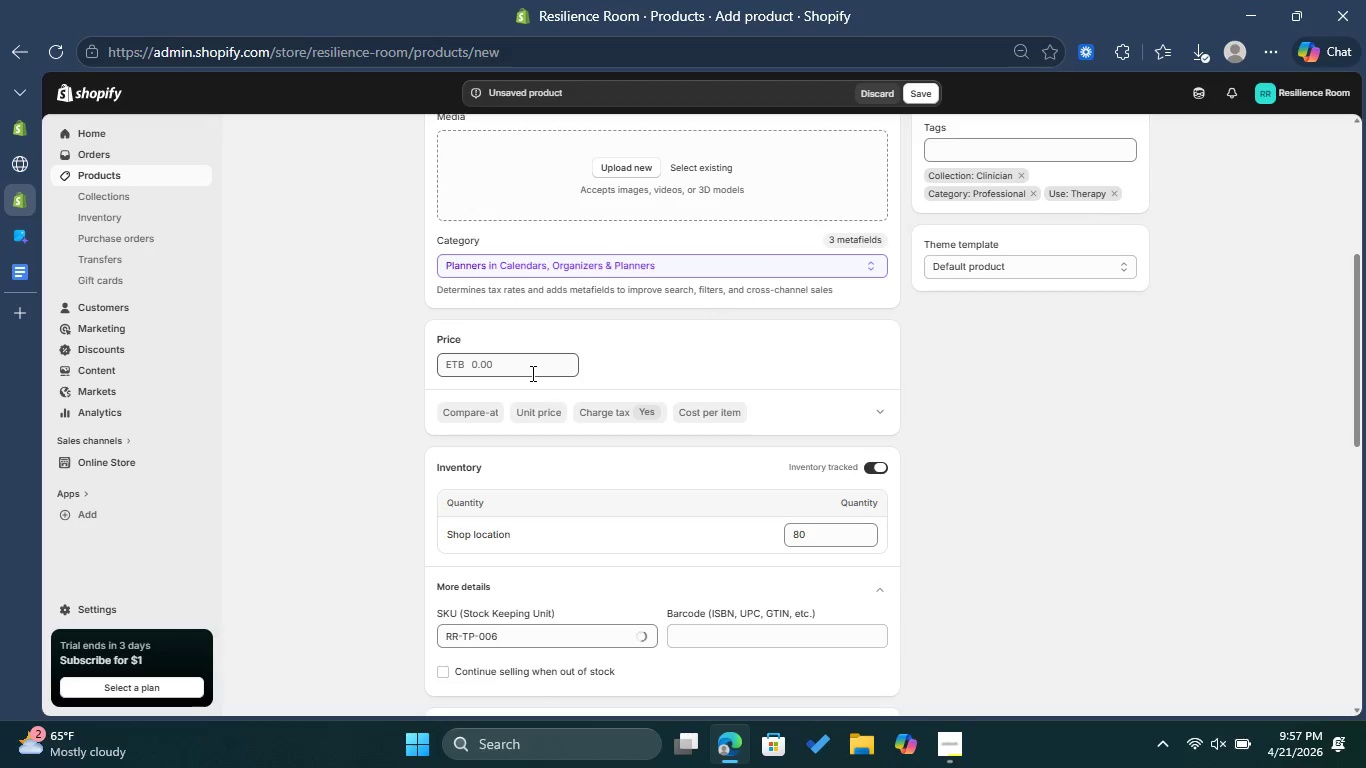 
left_click([531, 373])
 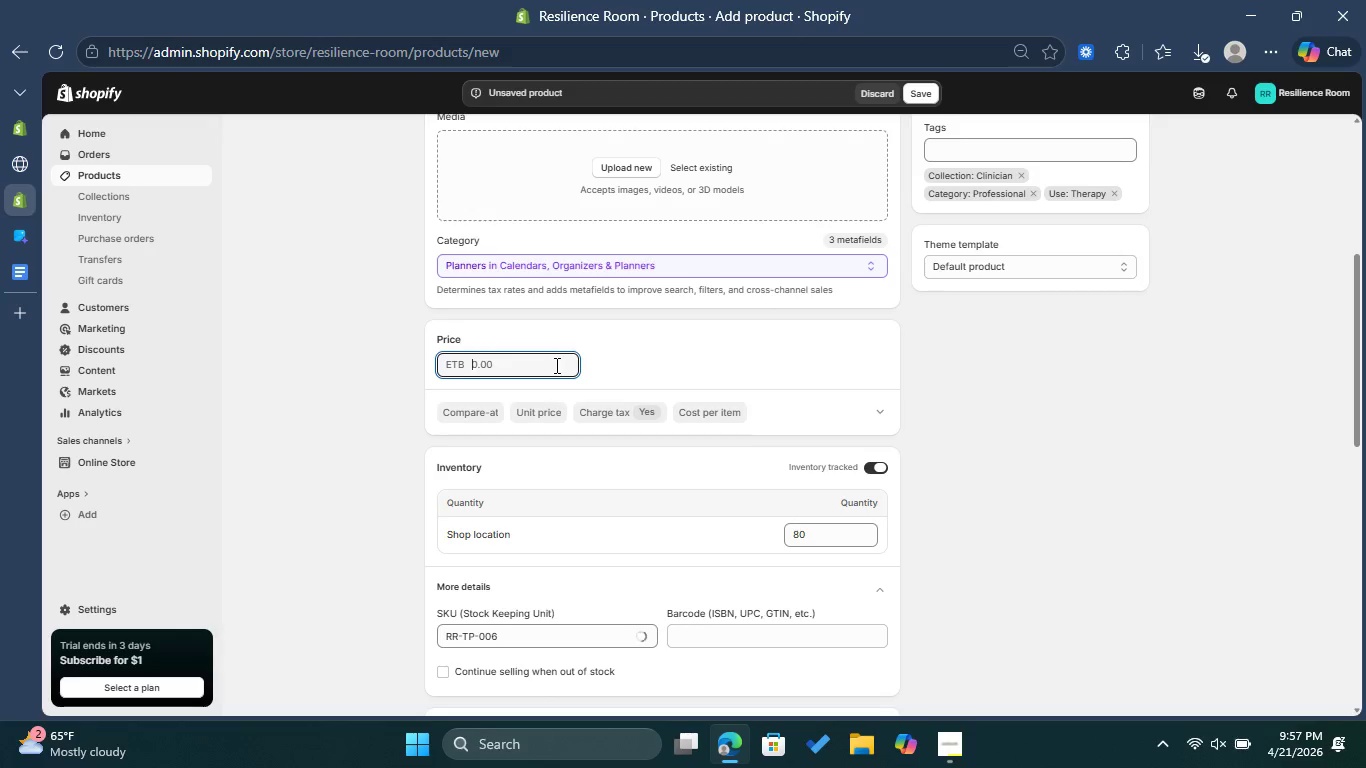 
scroll: coordinate [575, 364], scroll_direction: down, amount: 8.0
 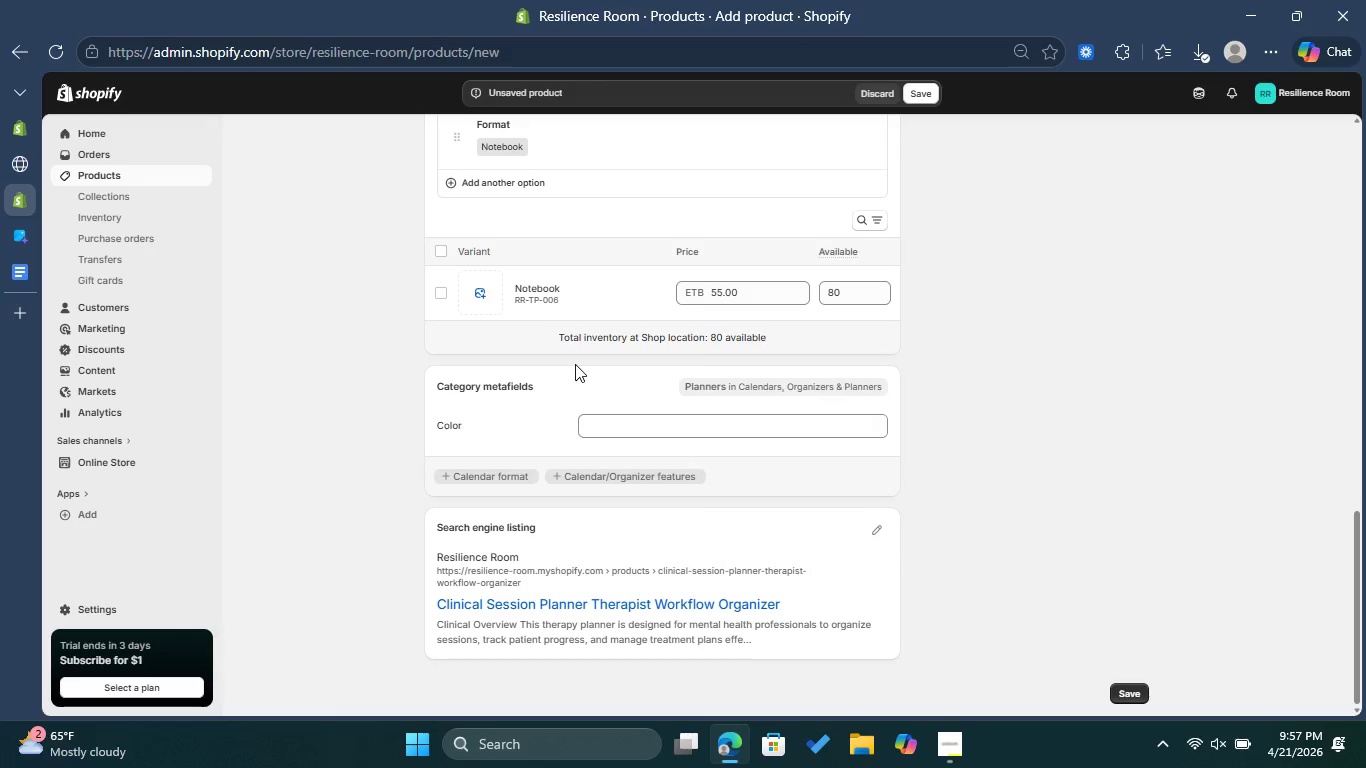 
scroll: coordinate [575, 364], scroll_direction: up, amount: 8.0
 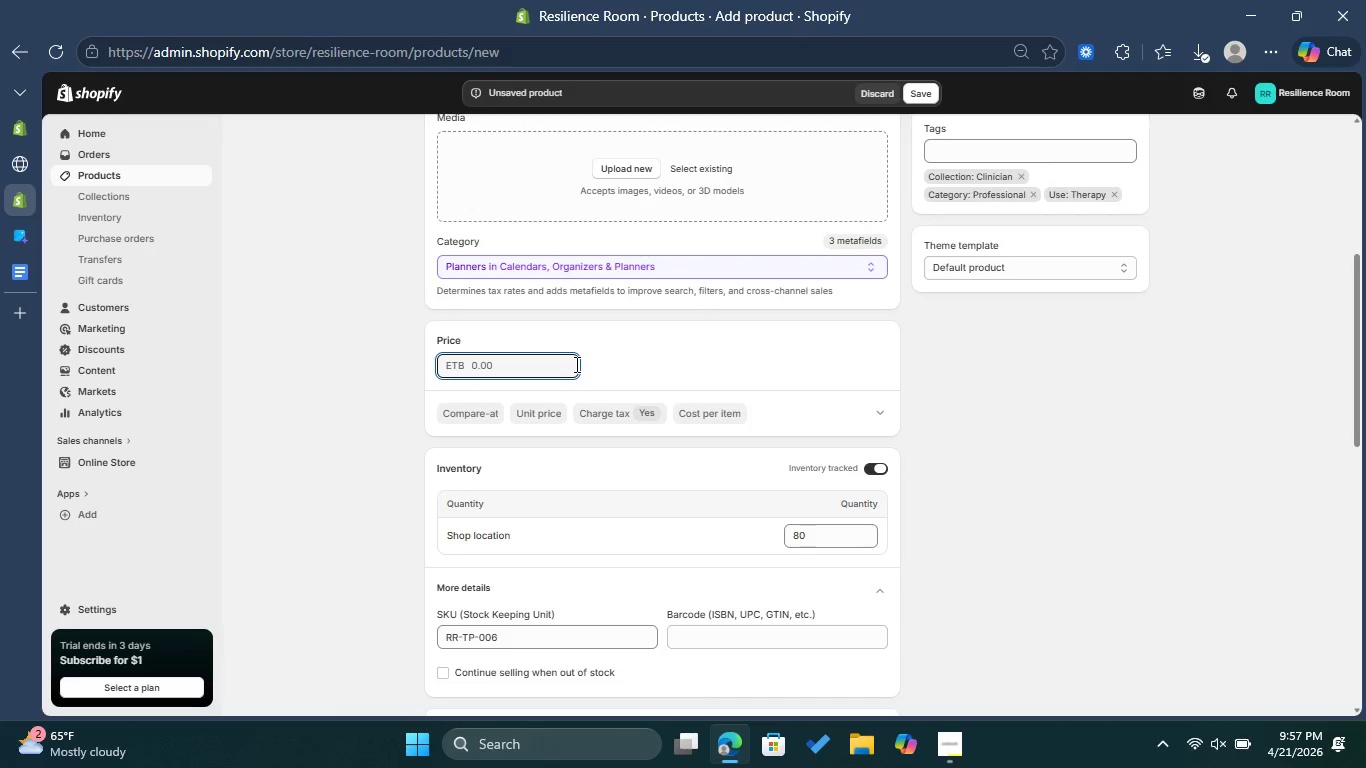 
type(55)
 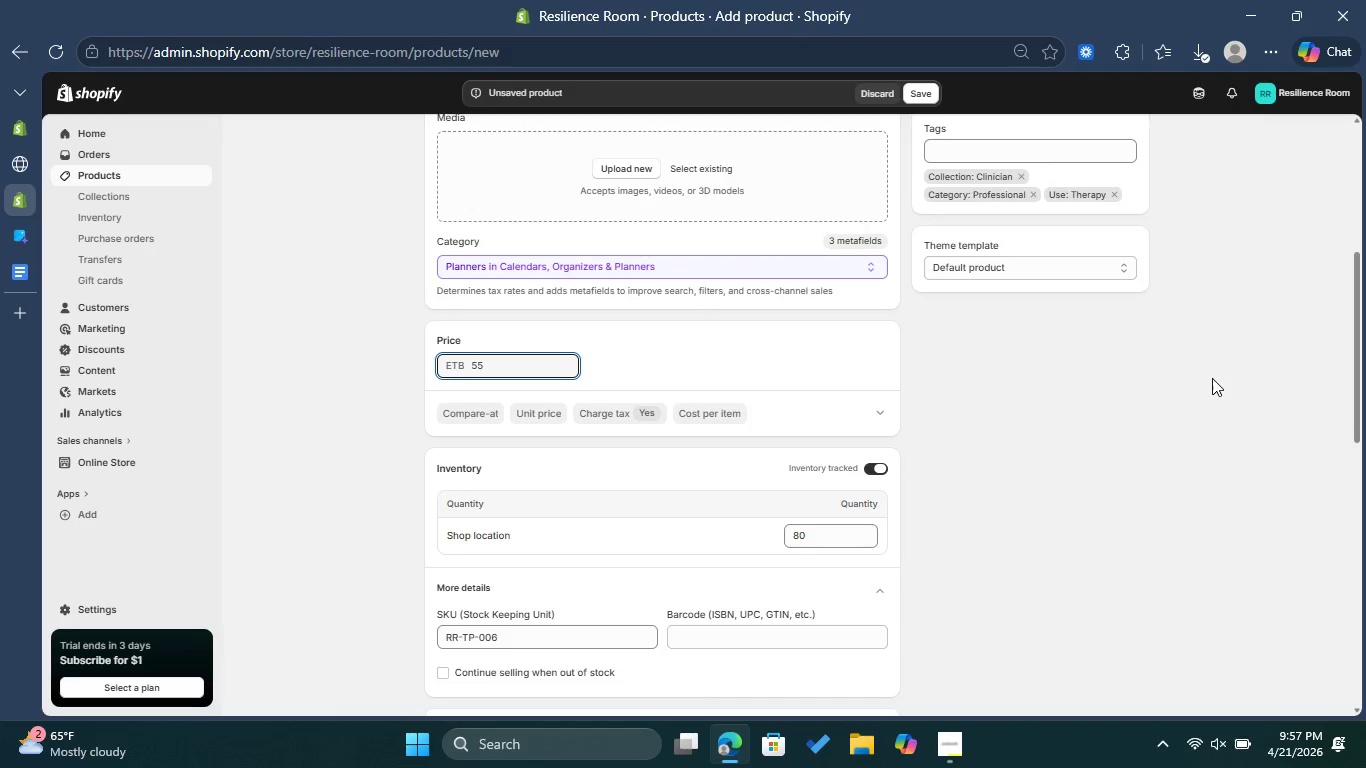 
left_click([1135, 390])
 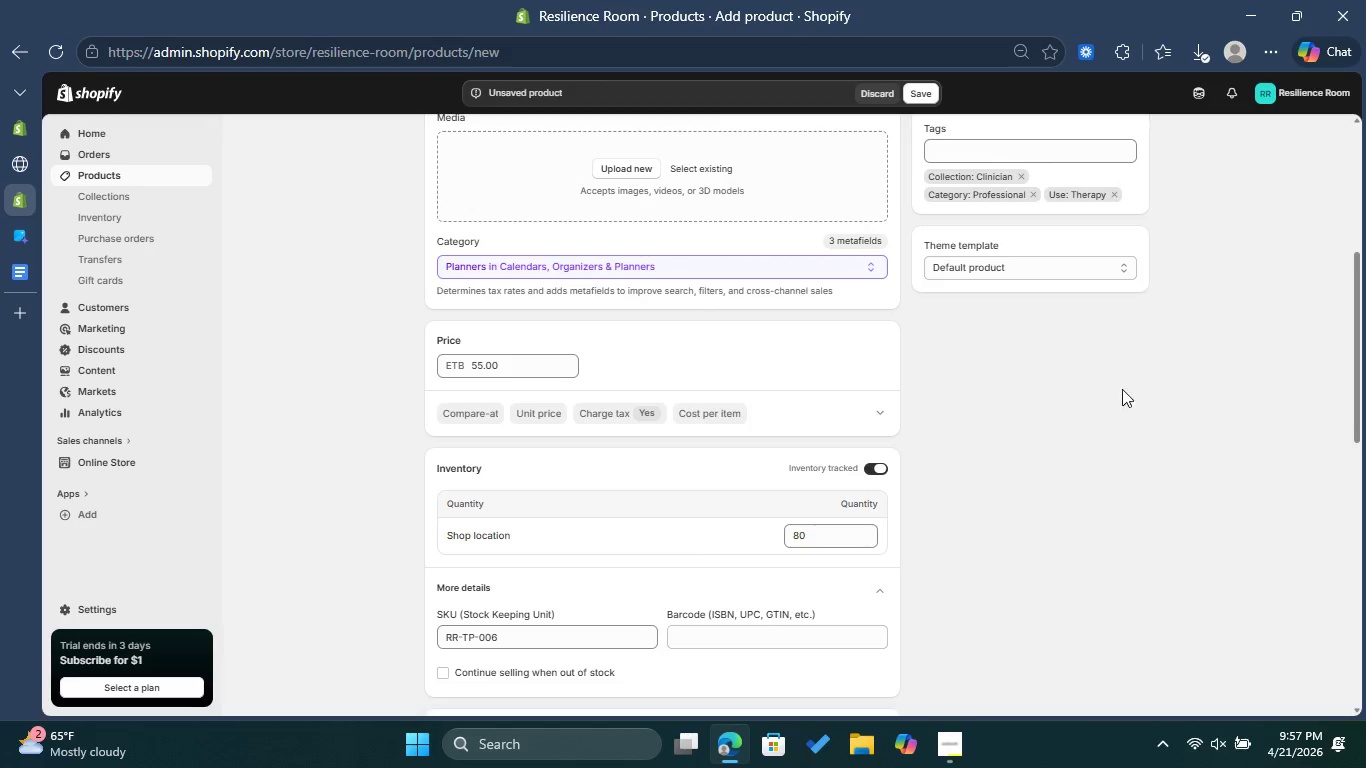 
wait(6.25)
 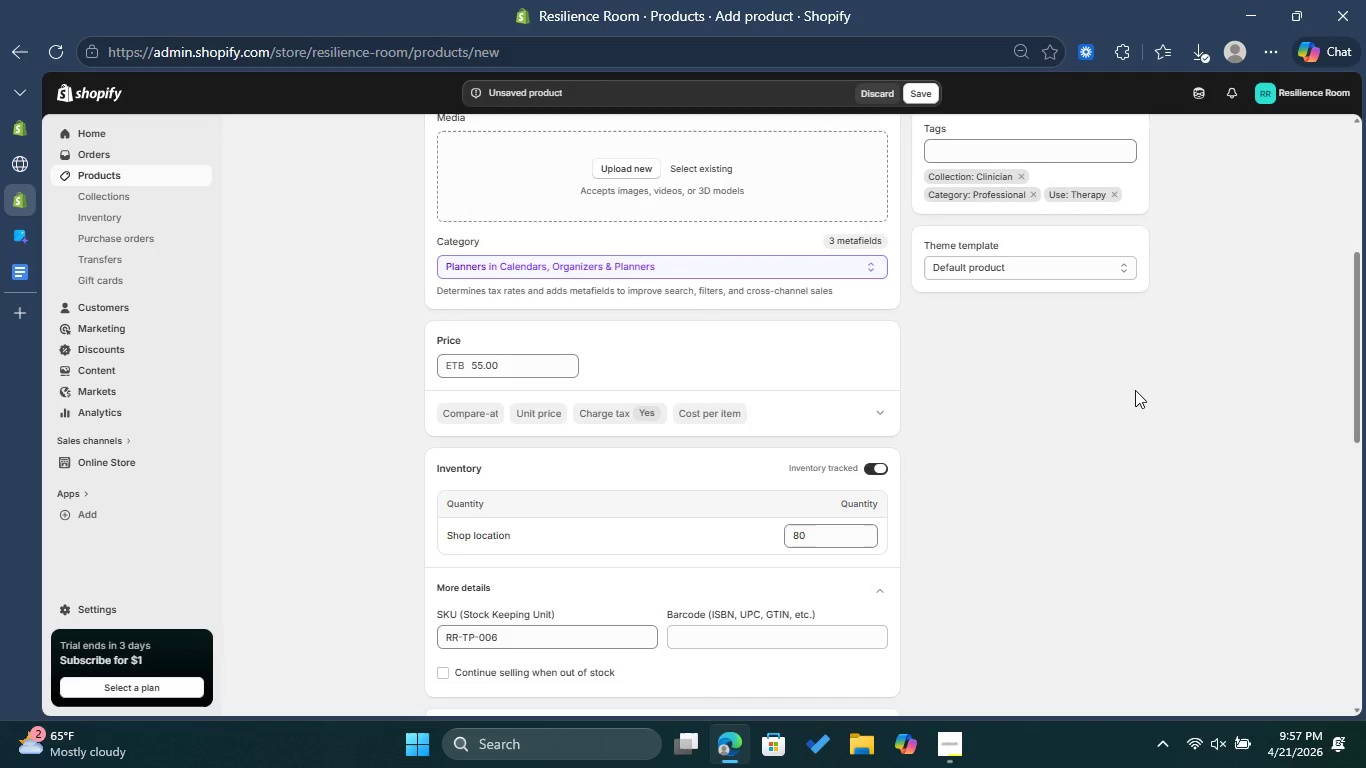 
left_click([21, 237])
 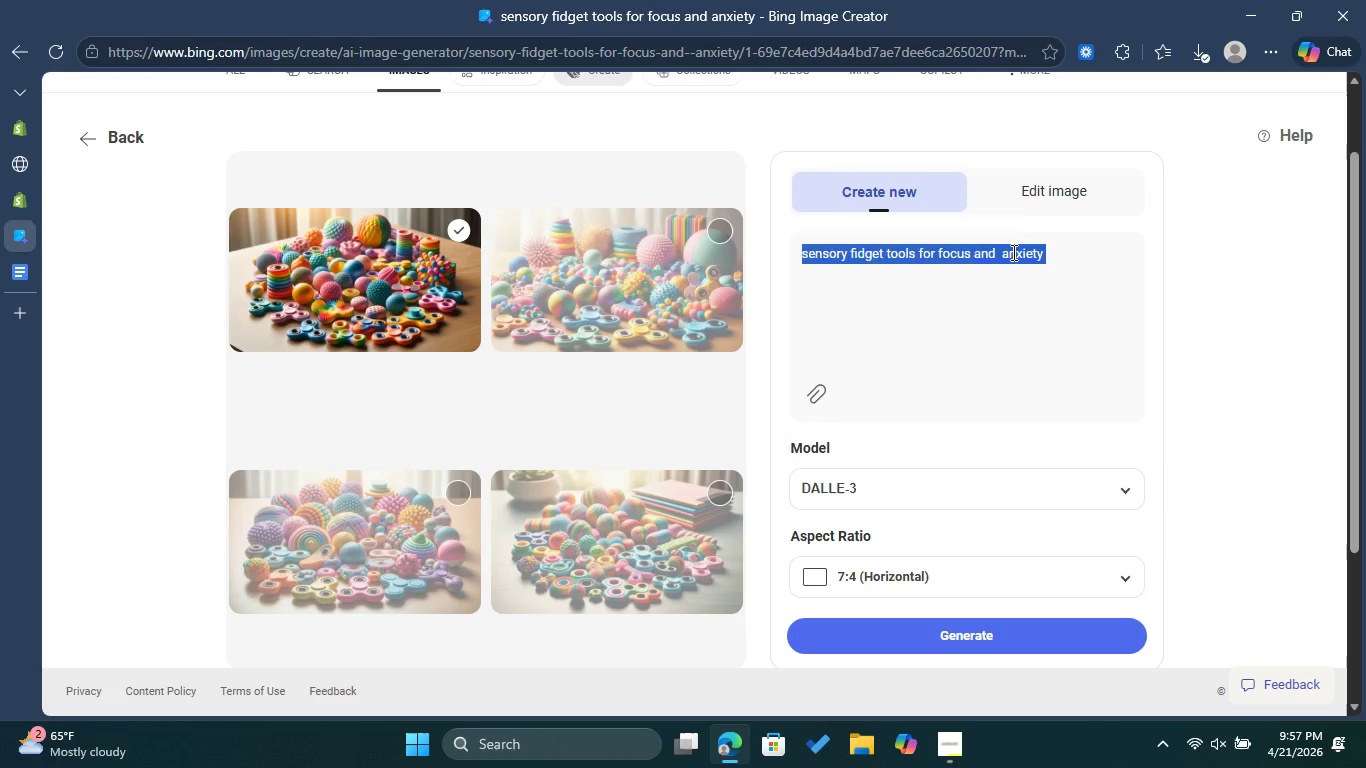 
key(Backspace)
type(cLINICAL )
key(Backspace)
key(Backspace)
type(Clinical )
 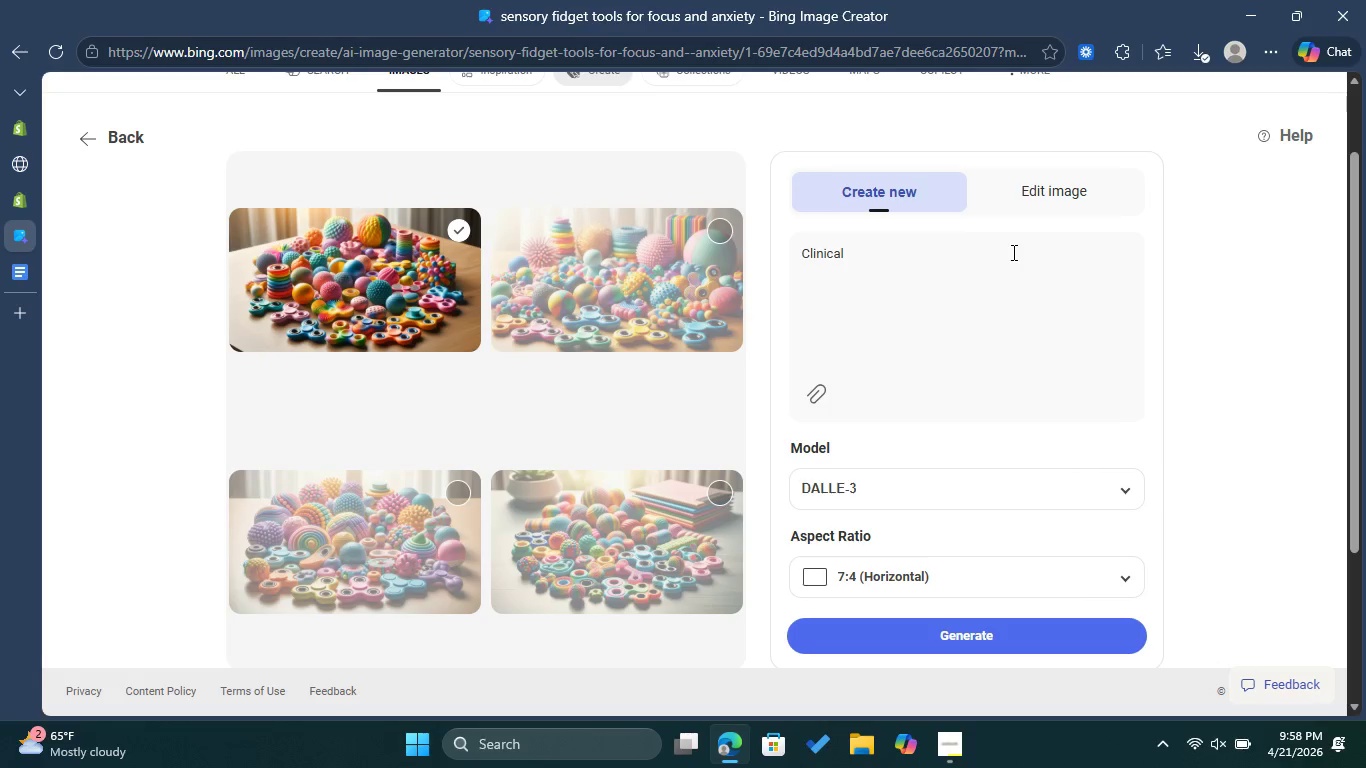 
type(therapy planner notebook )
 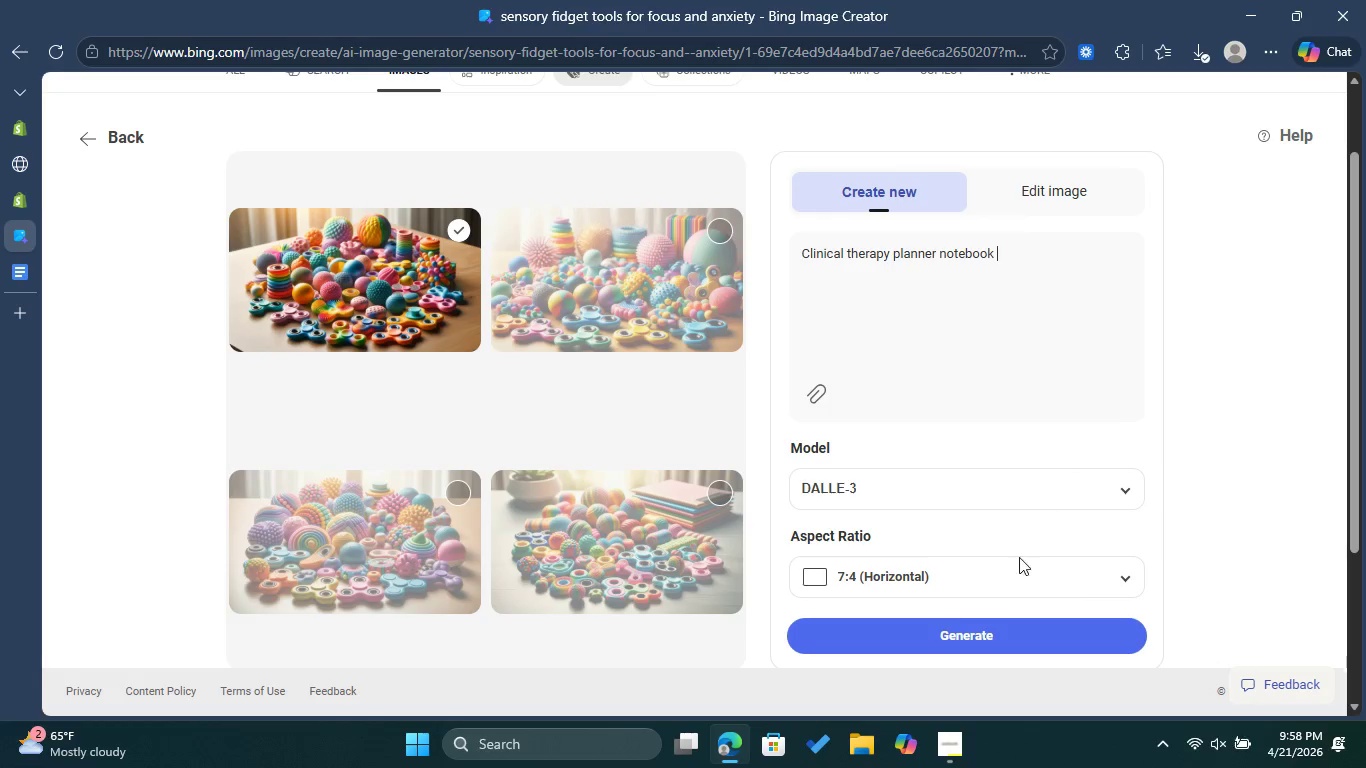 
left_click([961, 630])
 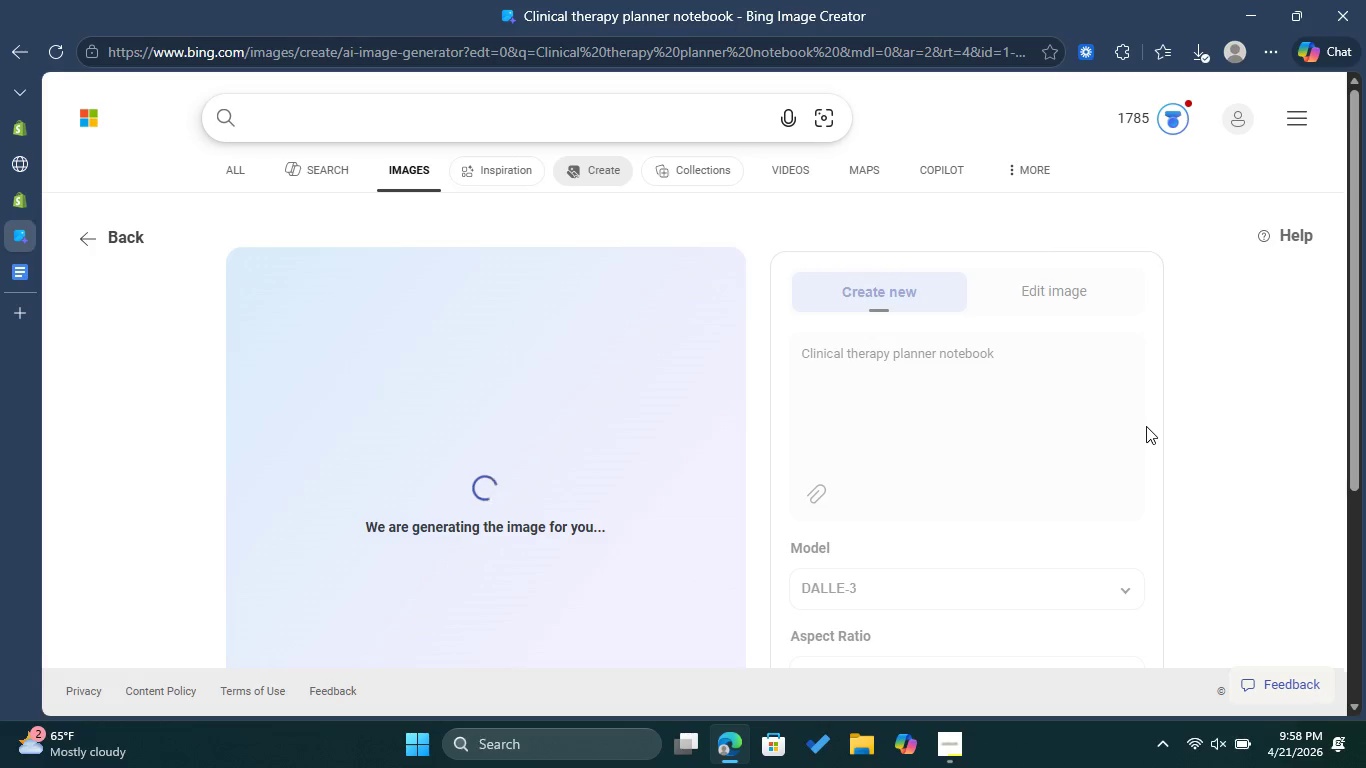 
wait(43.89)
 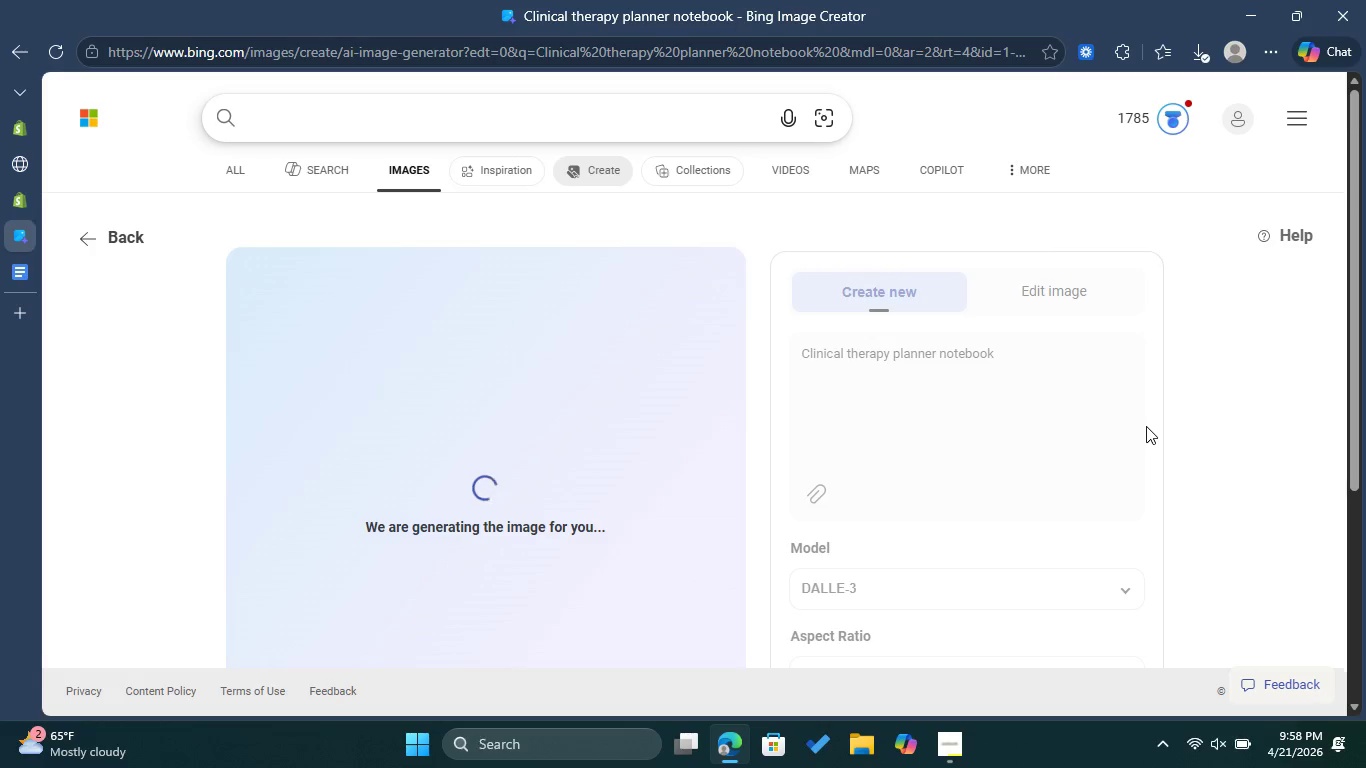 
scroll: coordinate [1112, 412], scroll_direction: down, amount: 1.0
 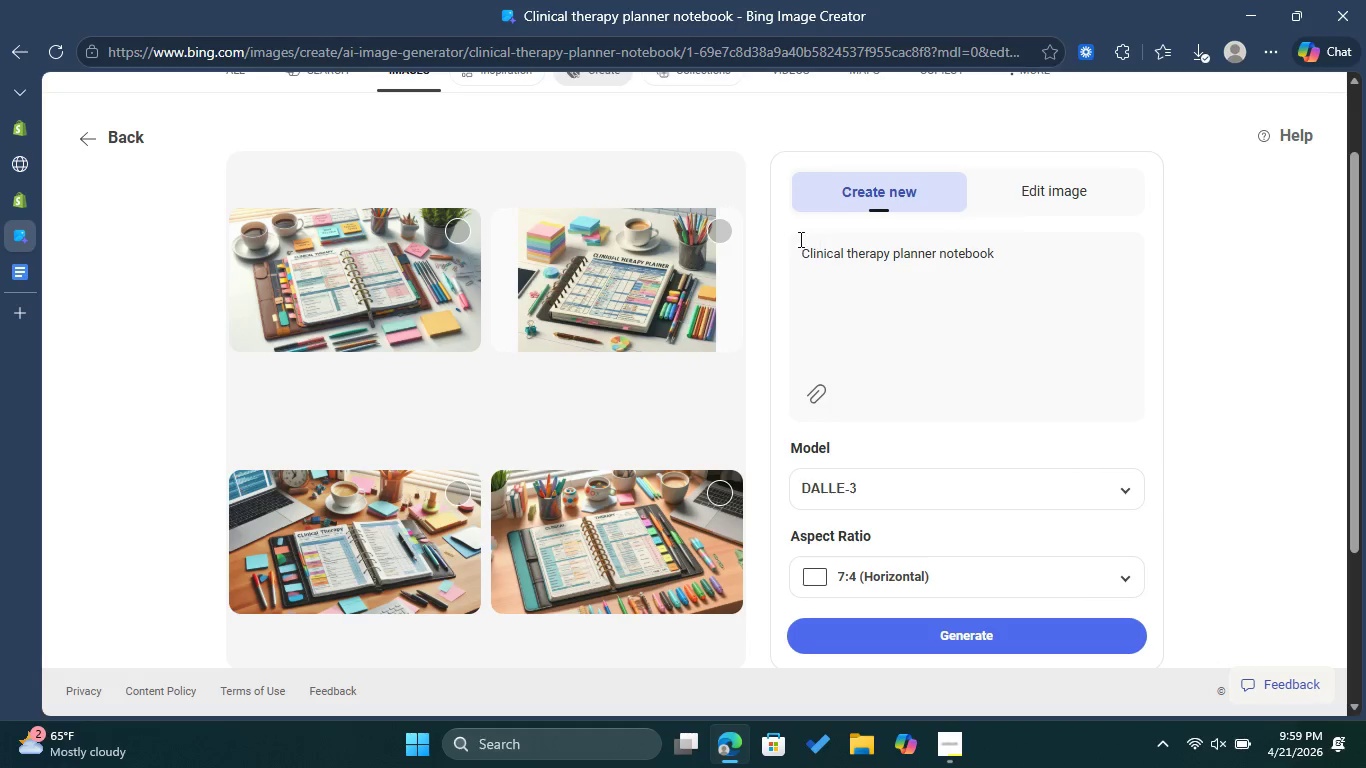 
wait(5.88)
 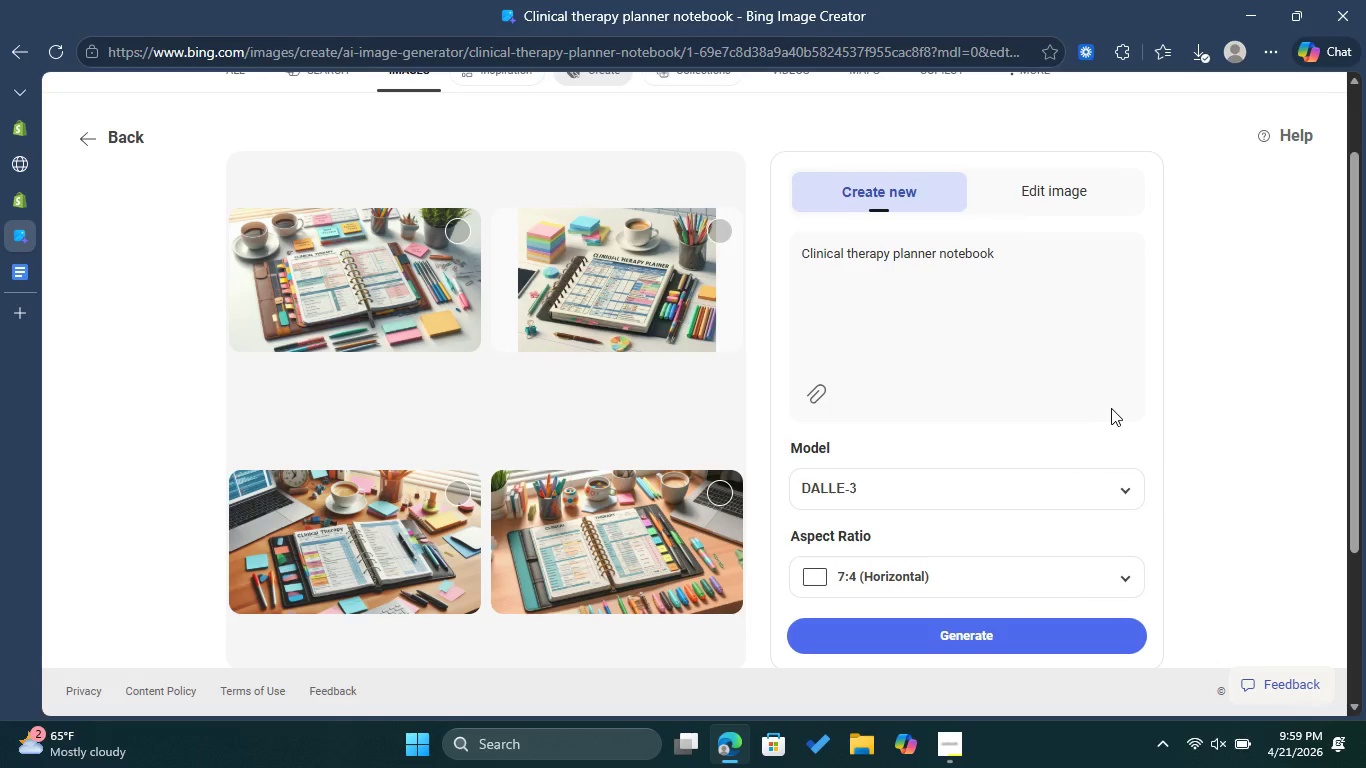 
left_click([714, 225])
 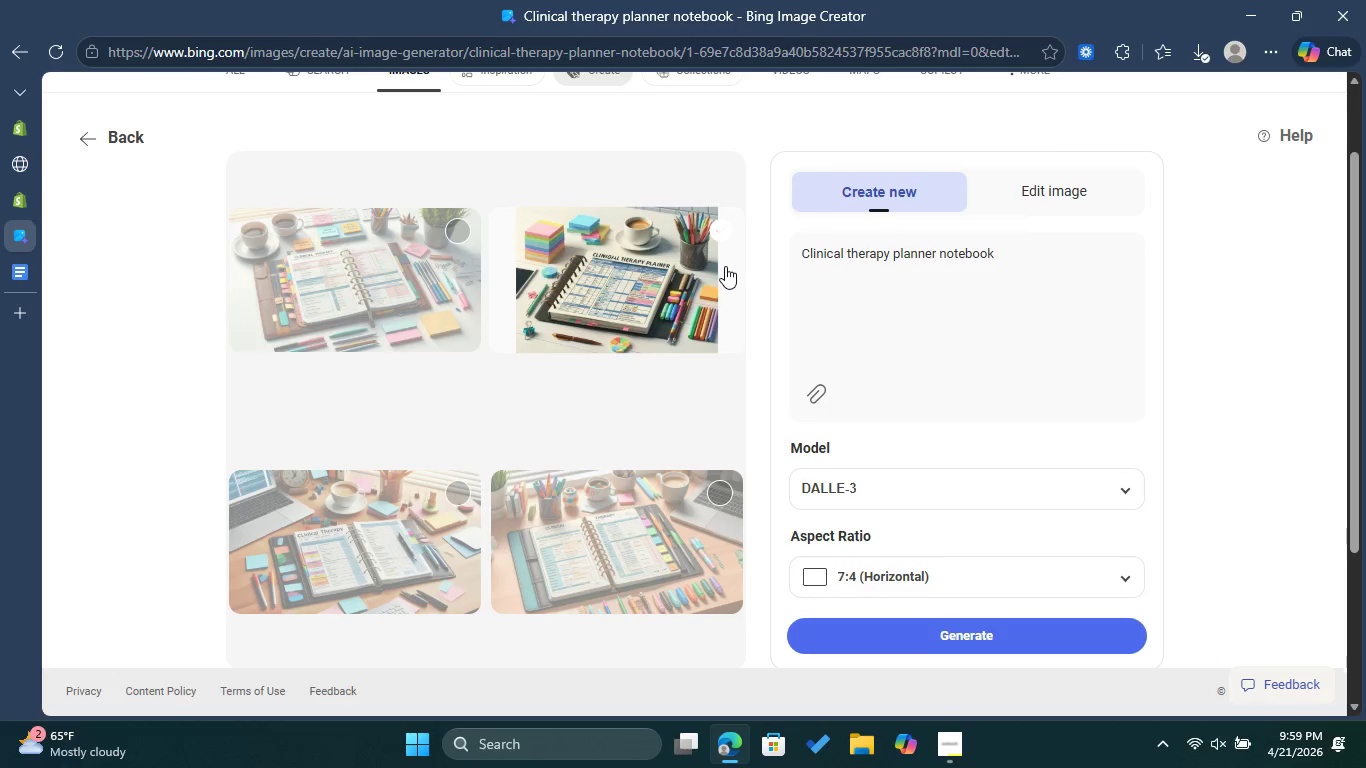 
scroll: coordinate [725, 268], scroll_direction: down, amount: 3.0
 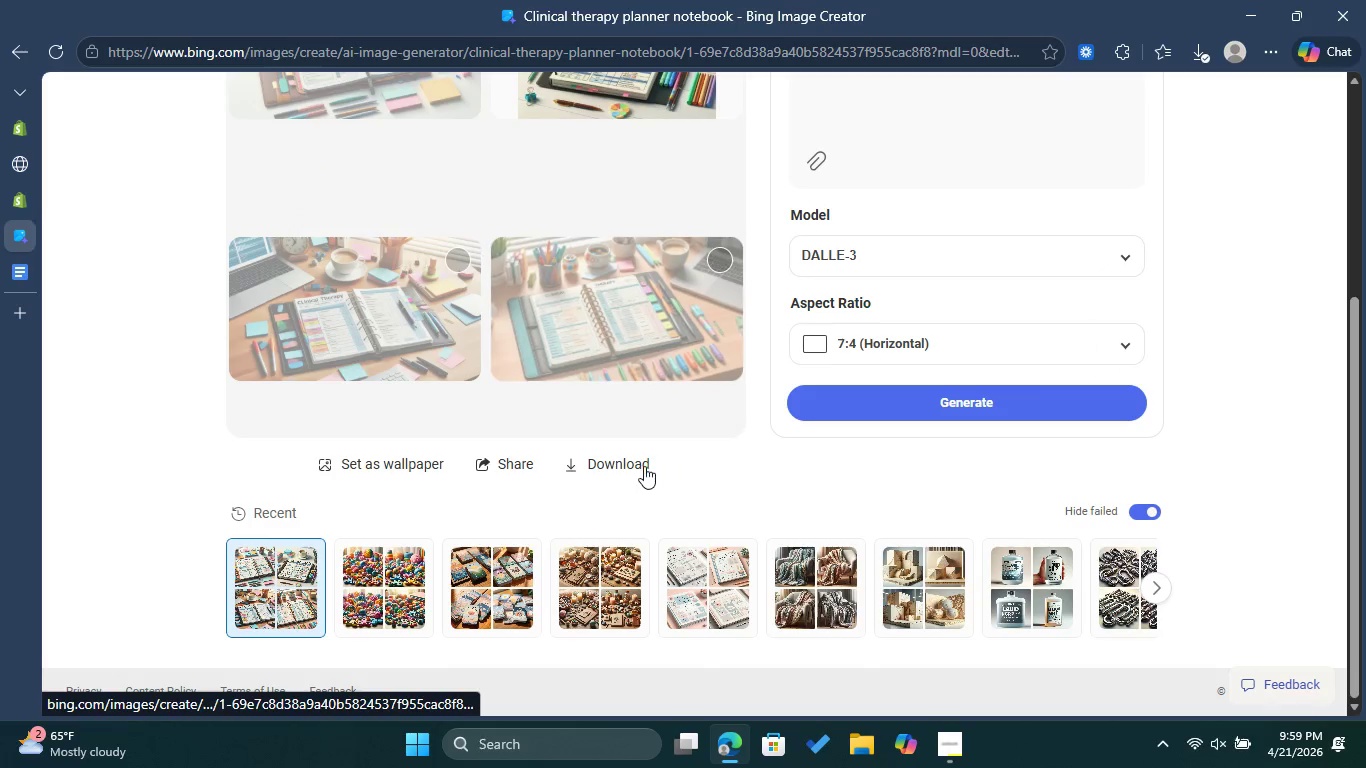 
left_click([643, 466])
 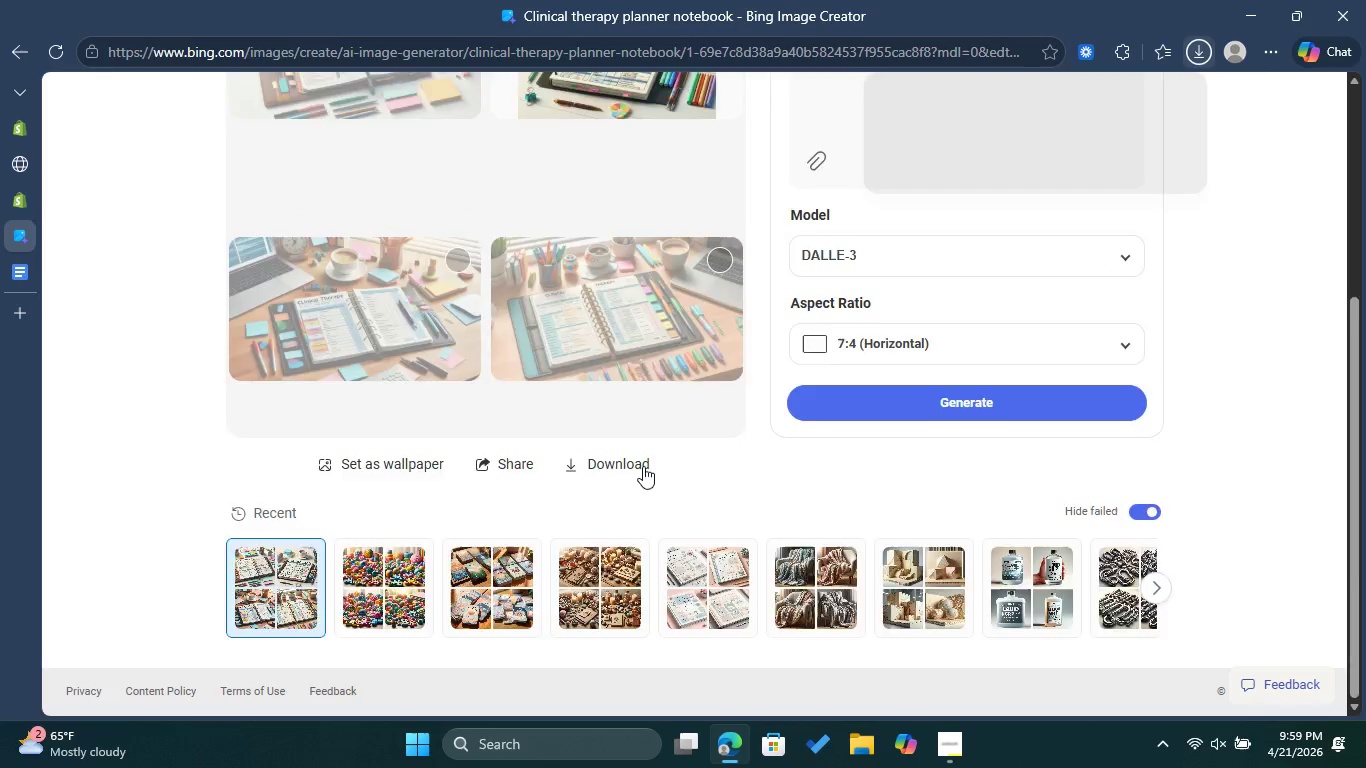 
scroll: coordinate [872, 337], scroll_direction: up, amount: 4.0
 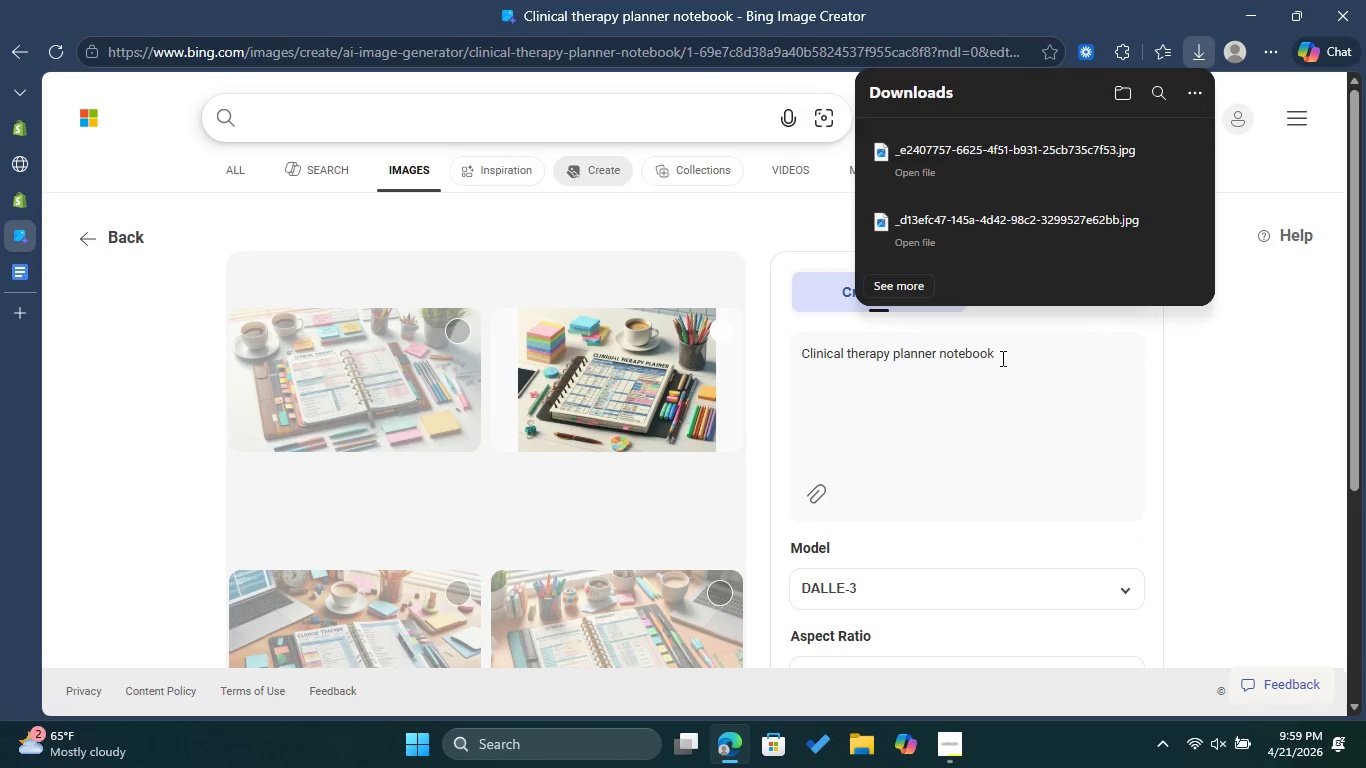 
left_click_drag(start_coordinate=[1008, 354], to_coordinate=[798, 363])
 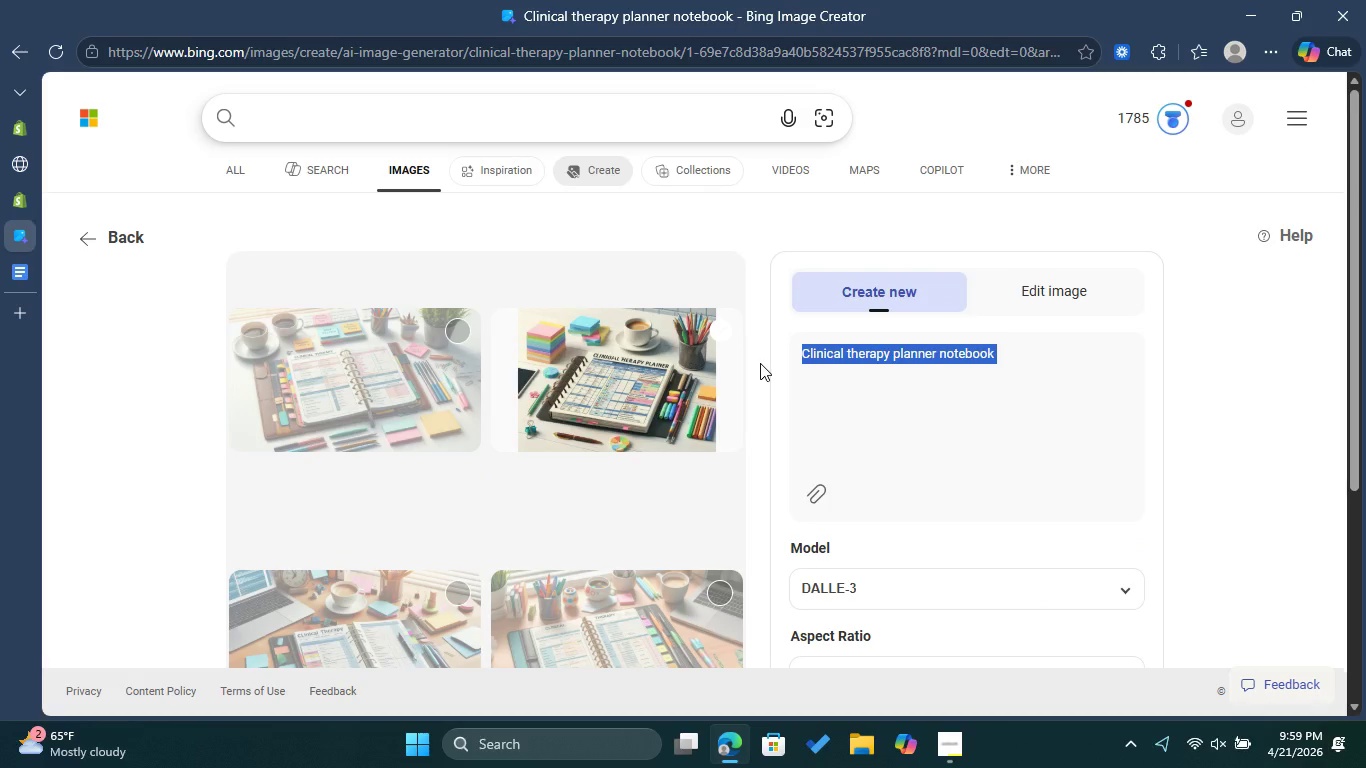 
key(Control+ControlLeft)
 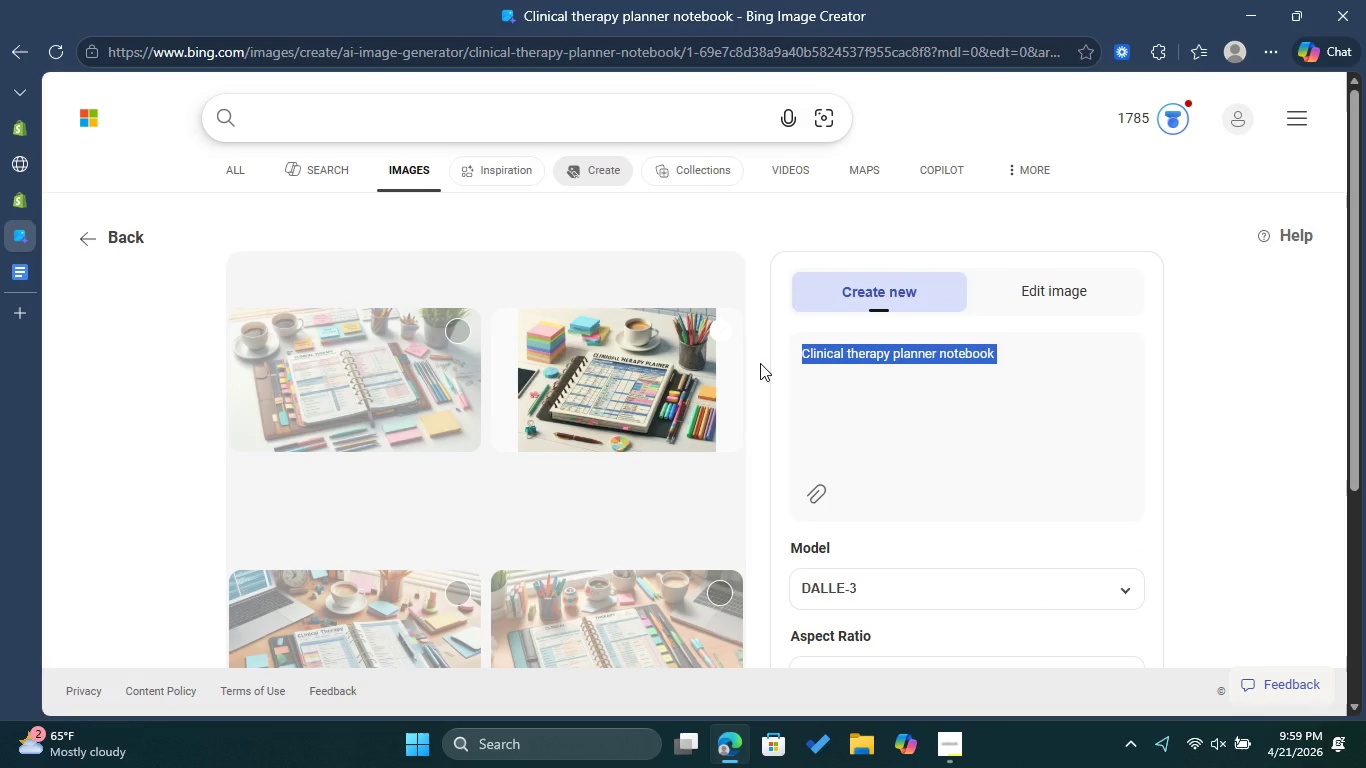 
key(Control+C)
 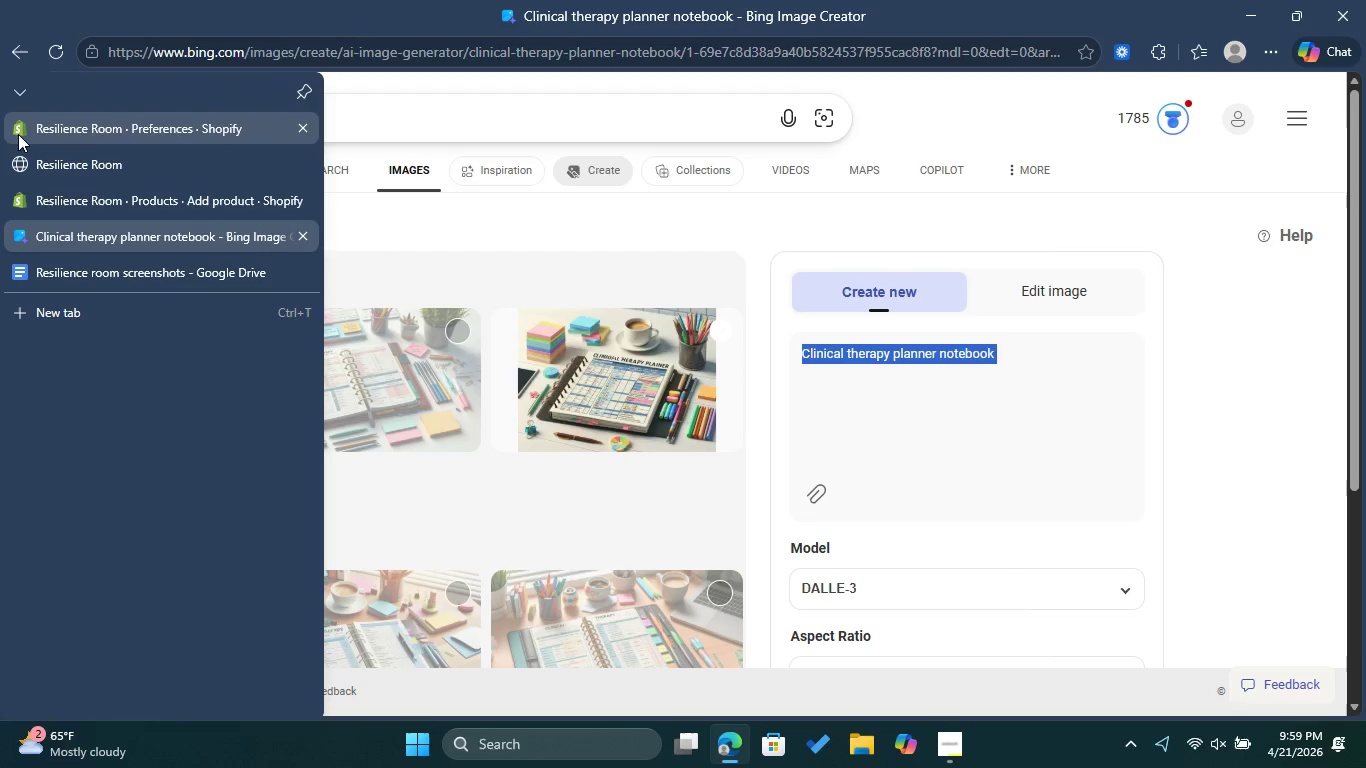 
left_click([18, 134])
 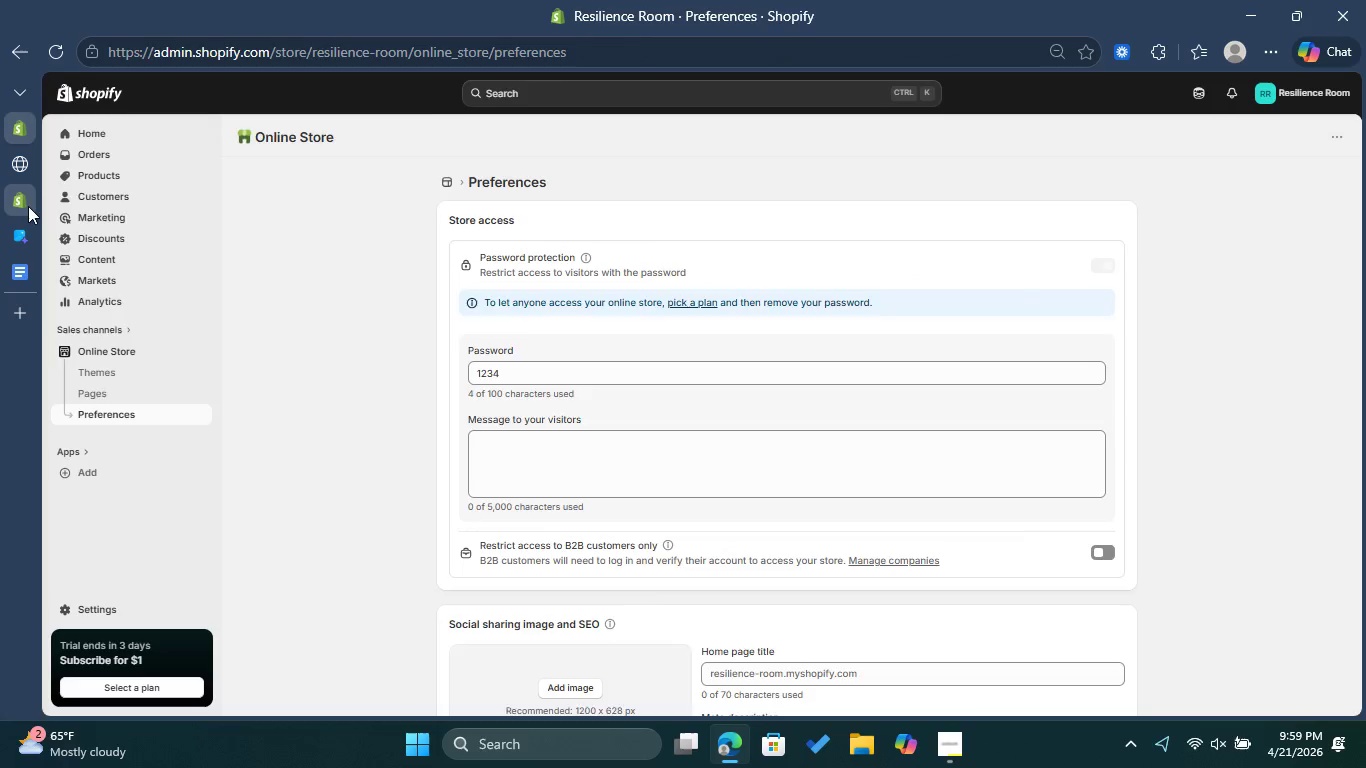 
left_click([27, 206])
 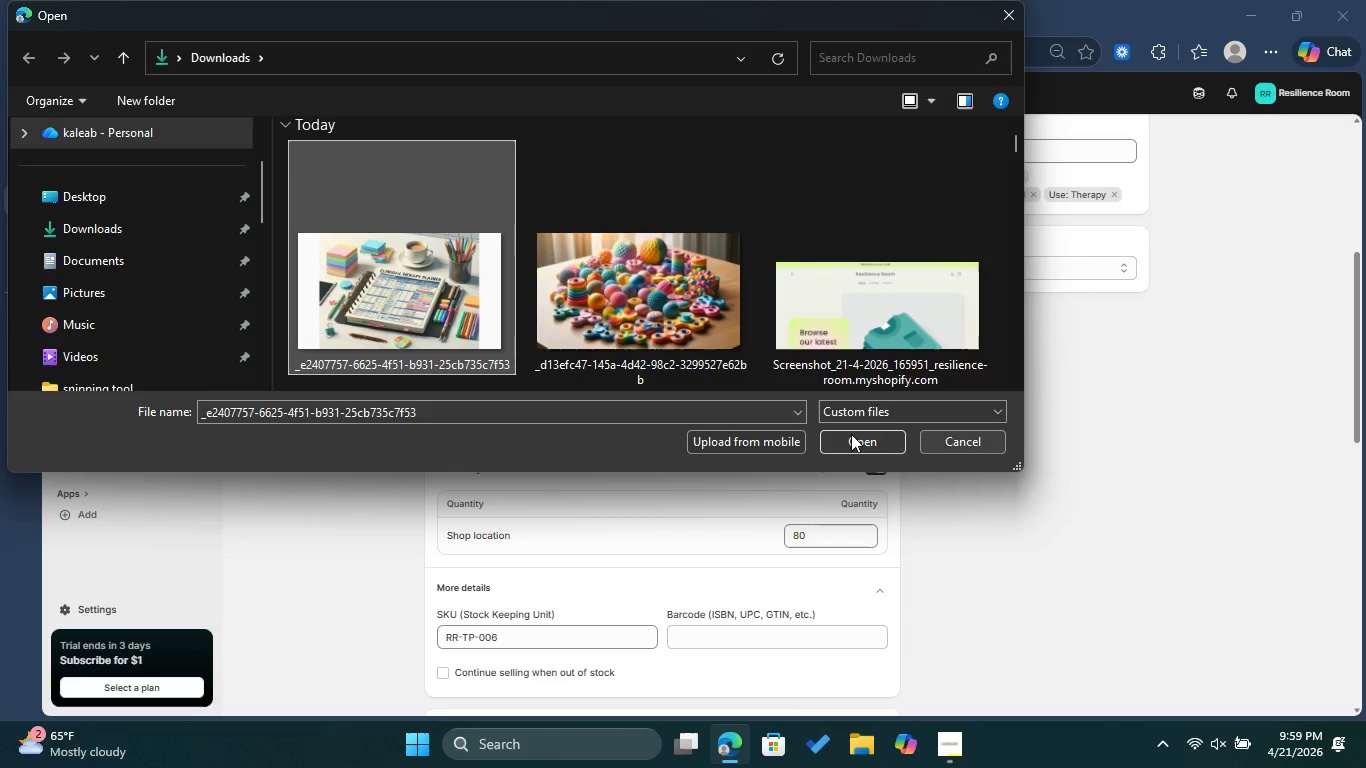 
wait(5.89)
 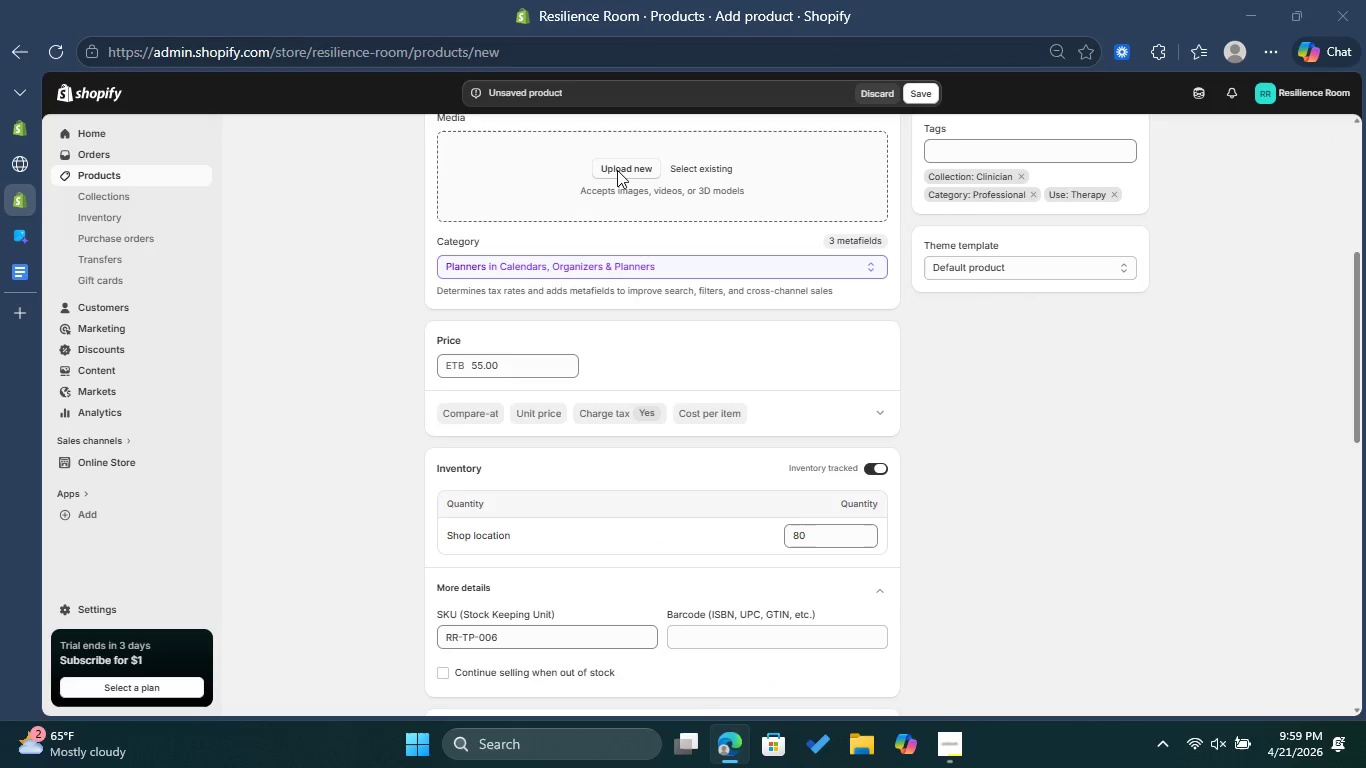 
scroll: coordinate [664, 342], scroll_direction: up, amount: 1.0
 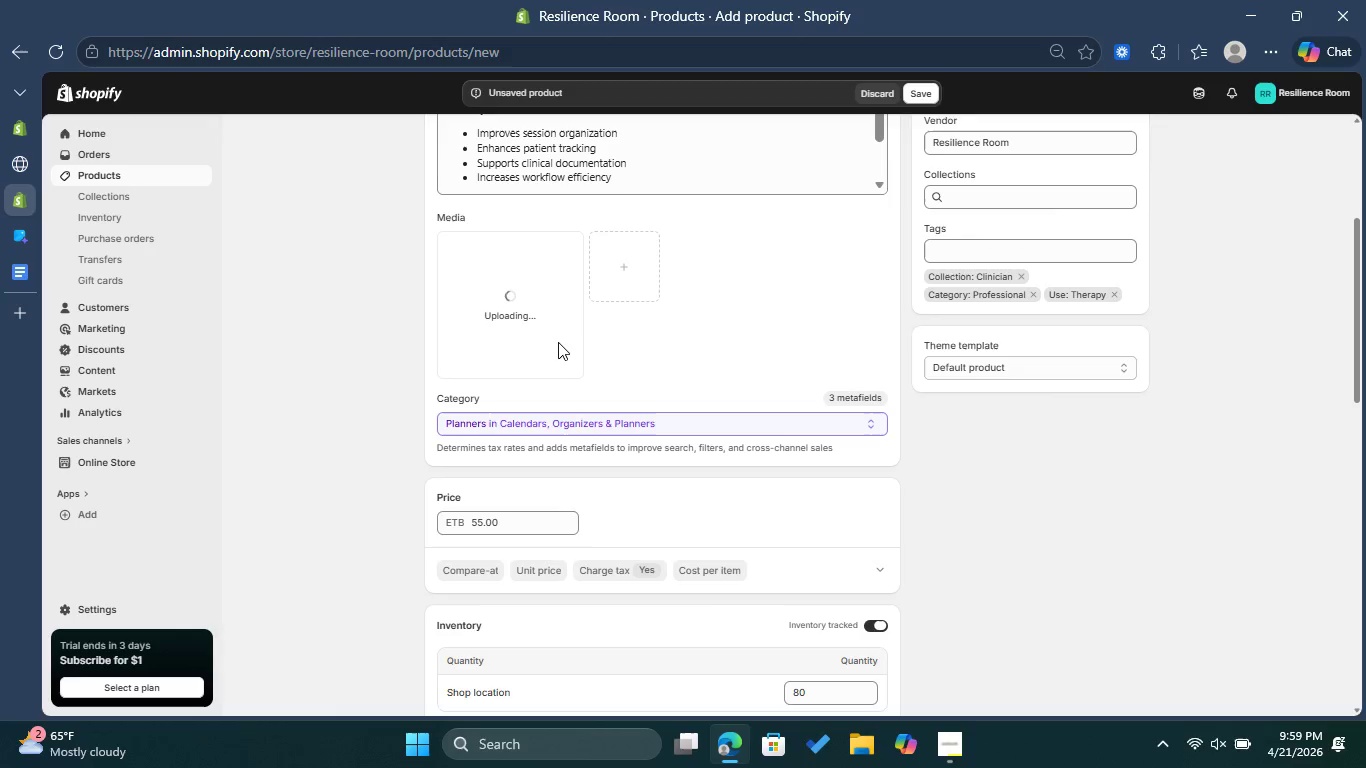 
wait(15.11)
 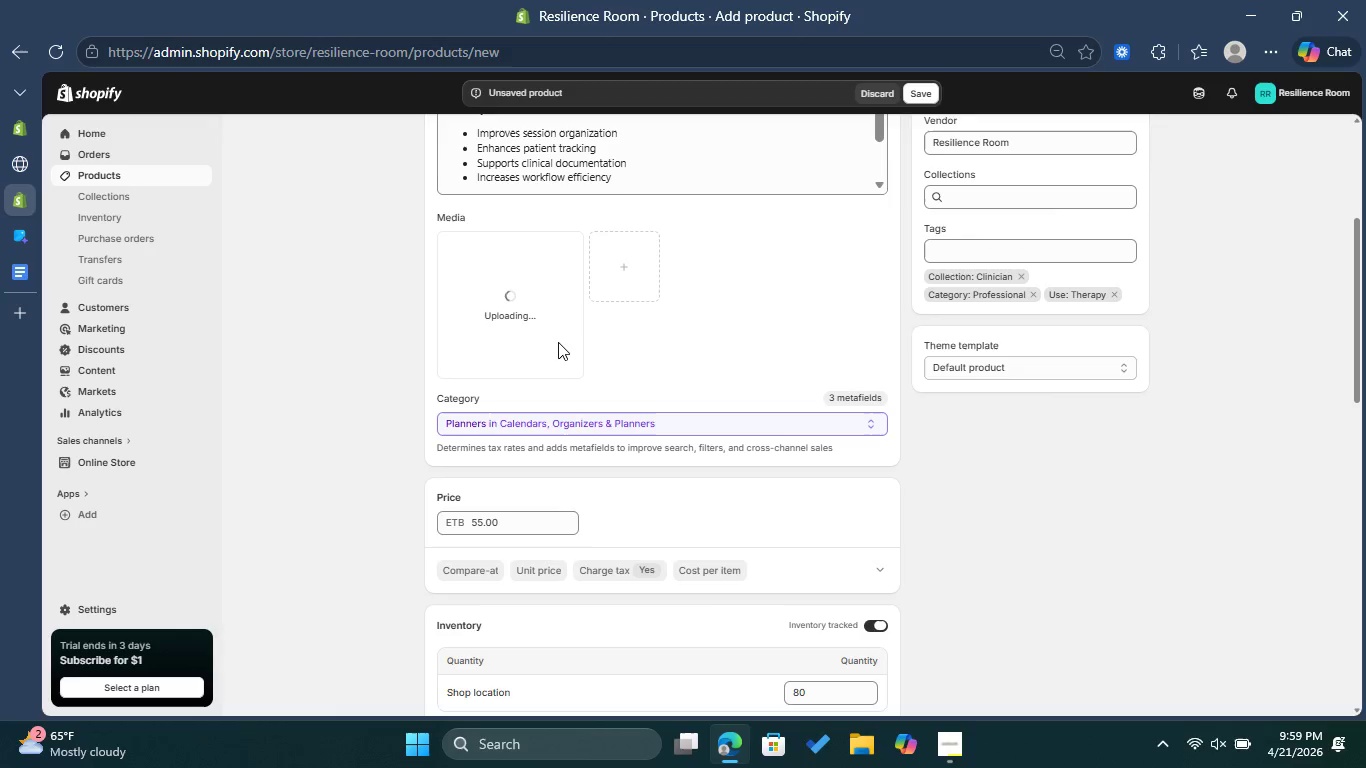 
left_click([621, 262])
 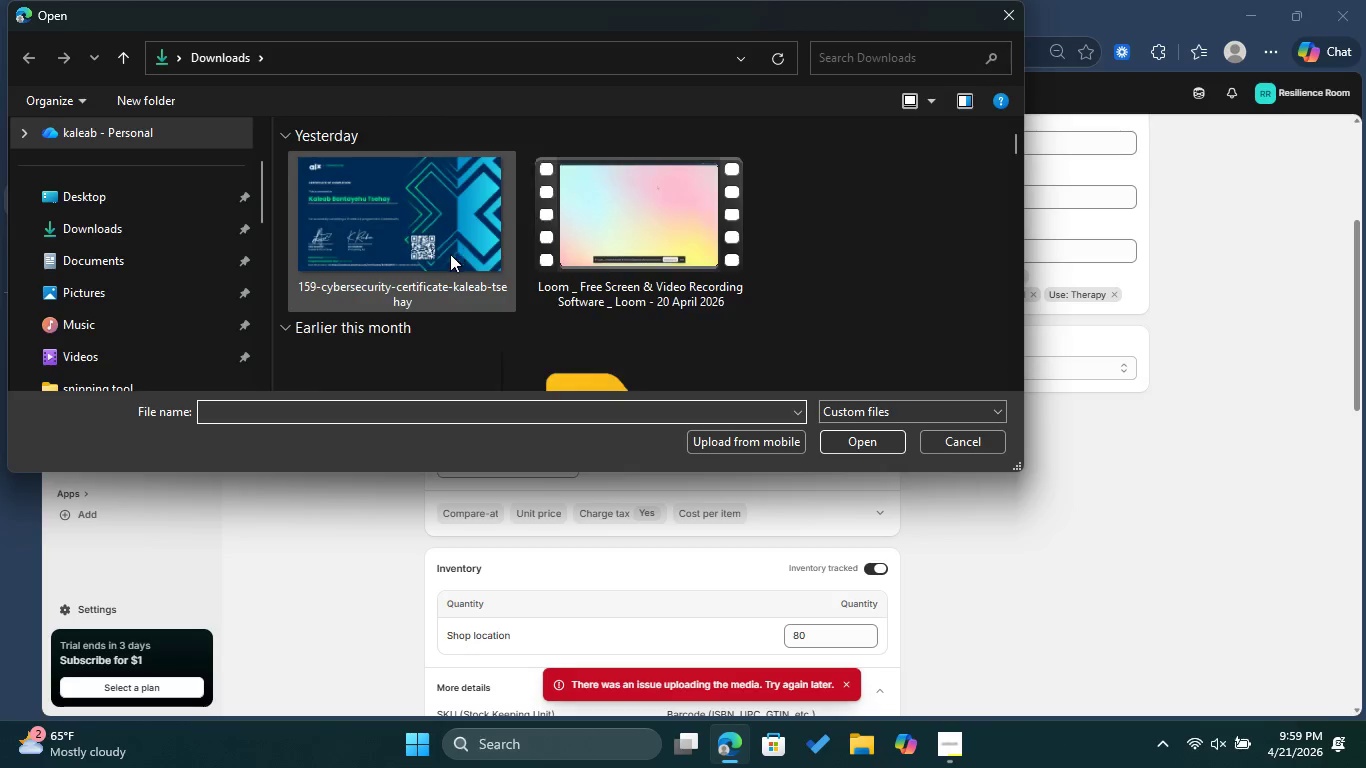 
left_click([433, 262])
 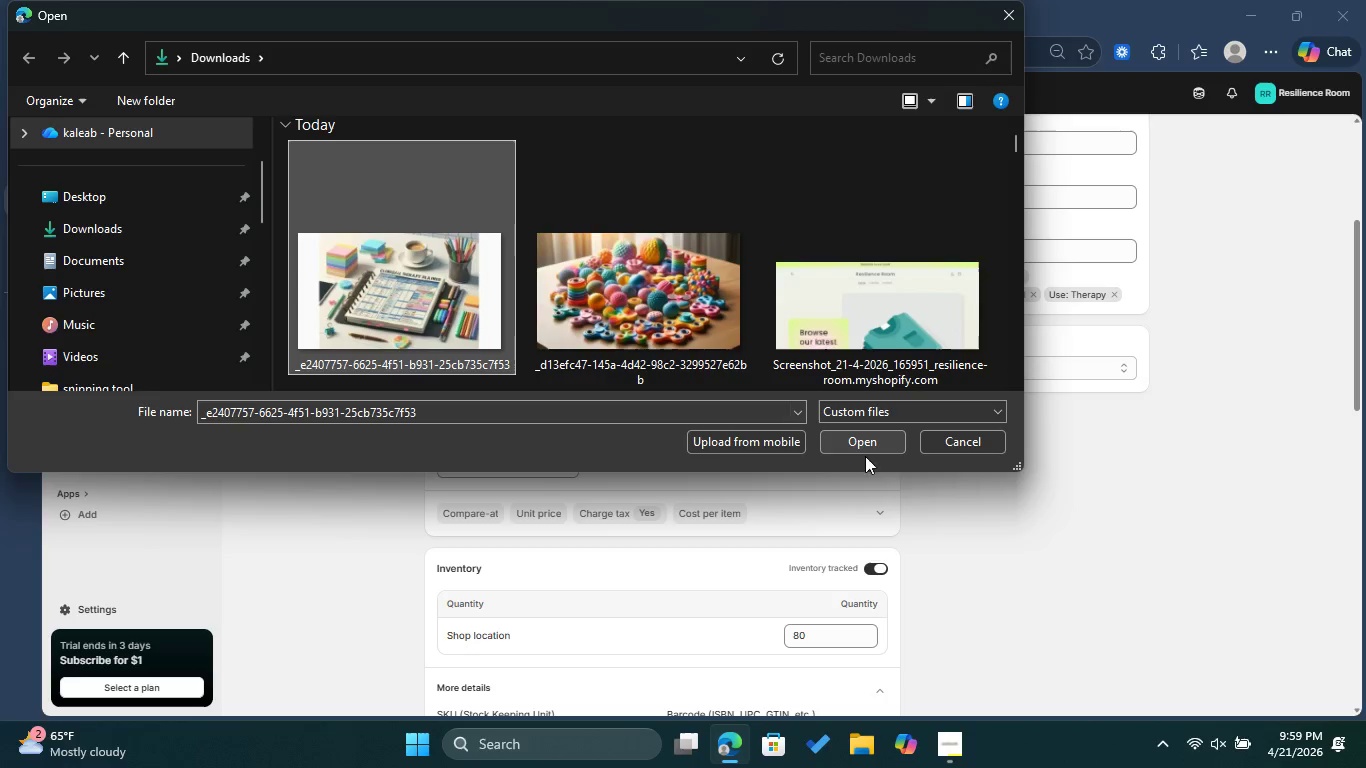 
left_click([865, 447])
 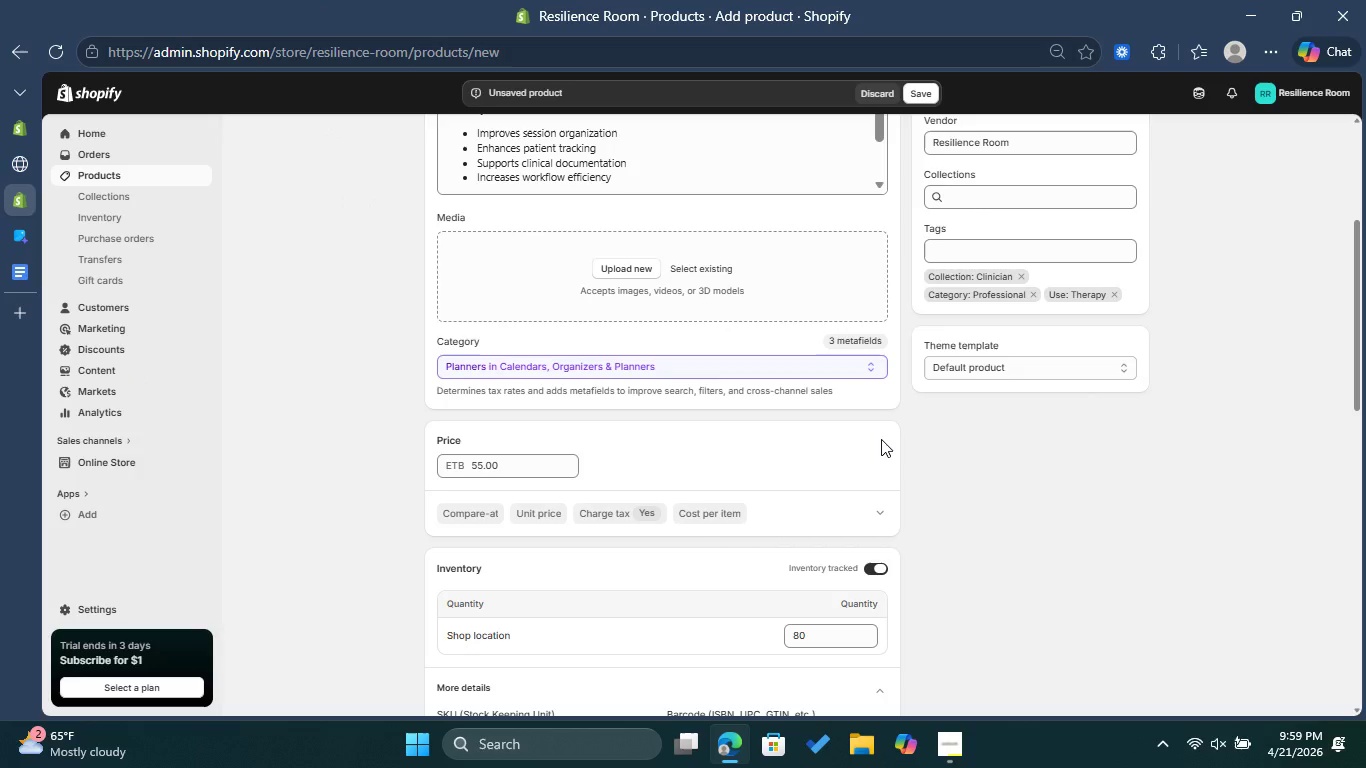 
scroll: coordinate [900, 449], scroll_direction: down, amount: 8.0
 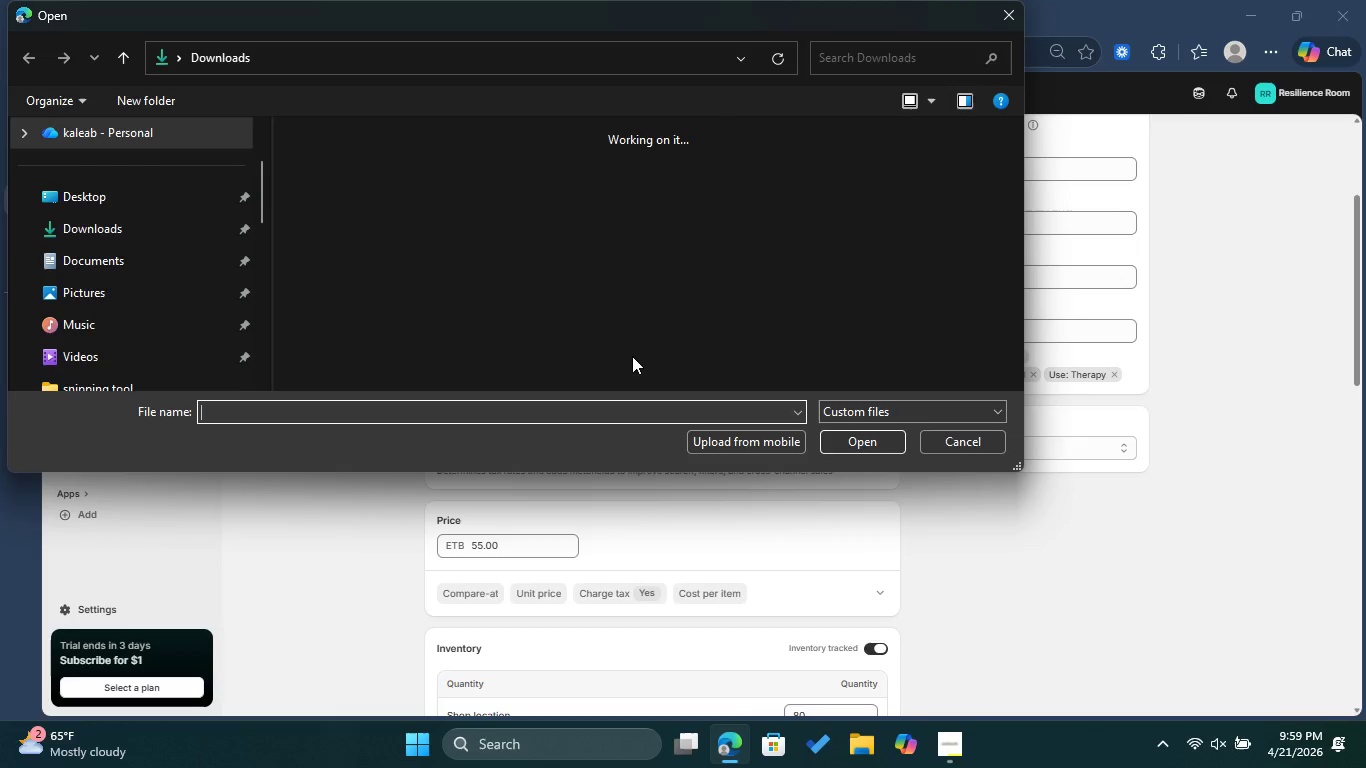 
left_click([434, 258])
 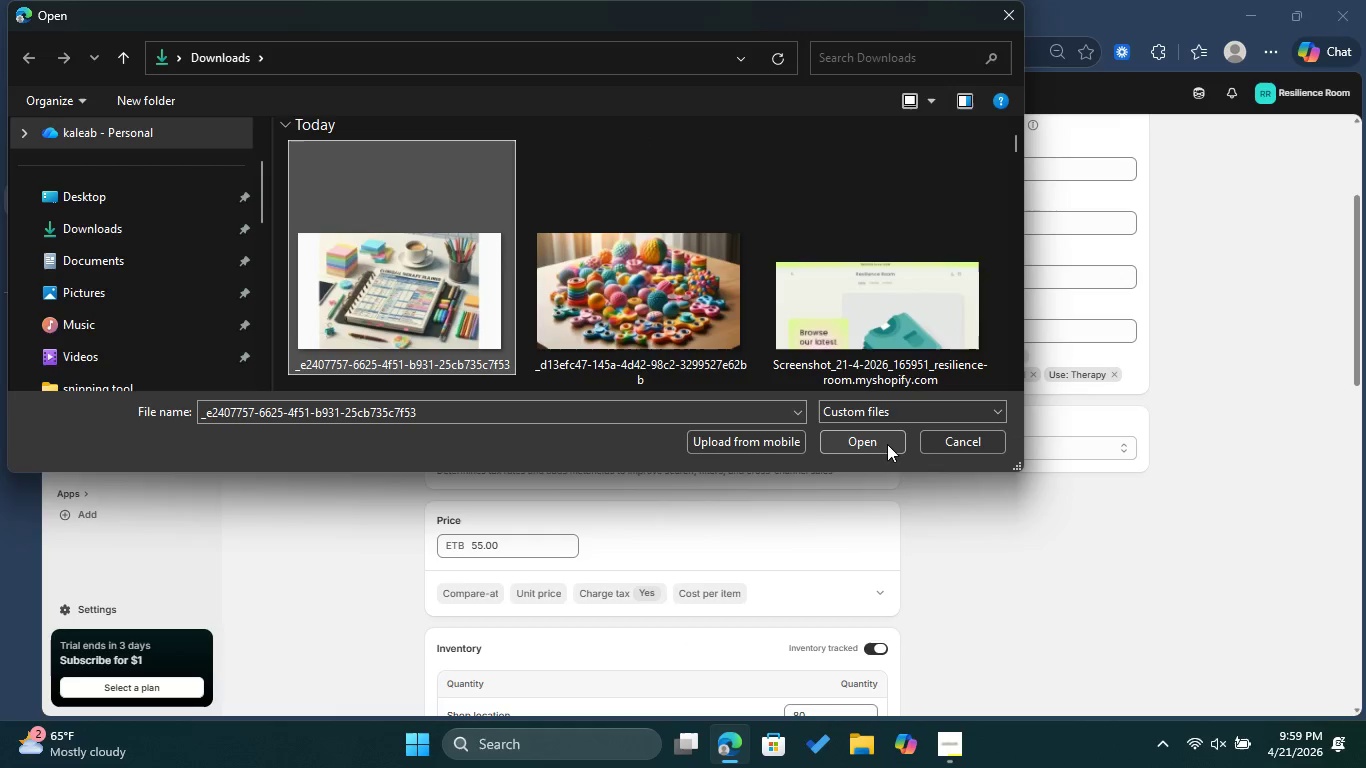 
left_click([878, 443])
 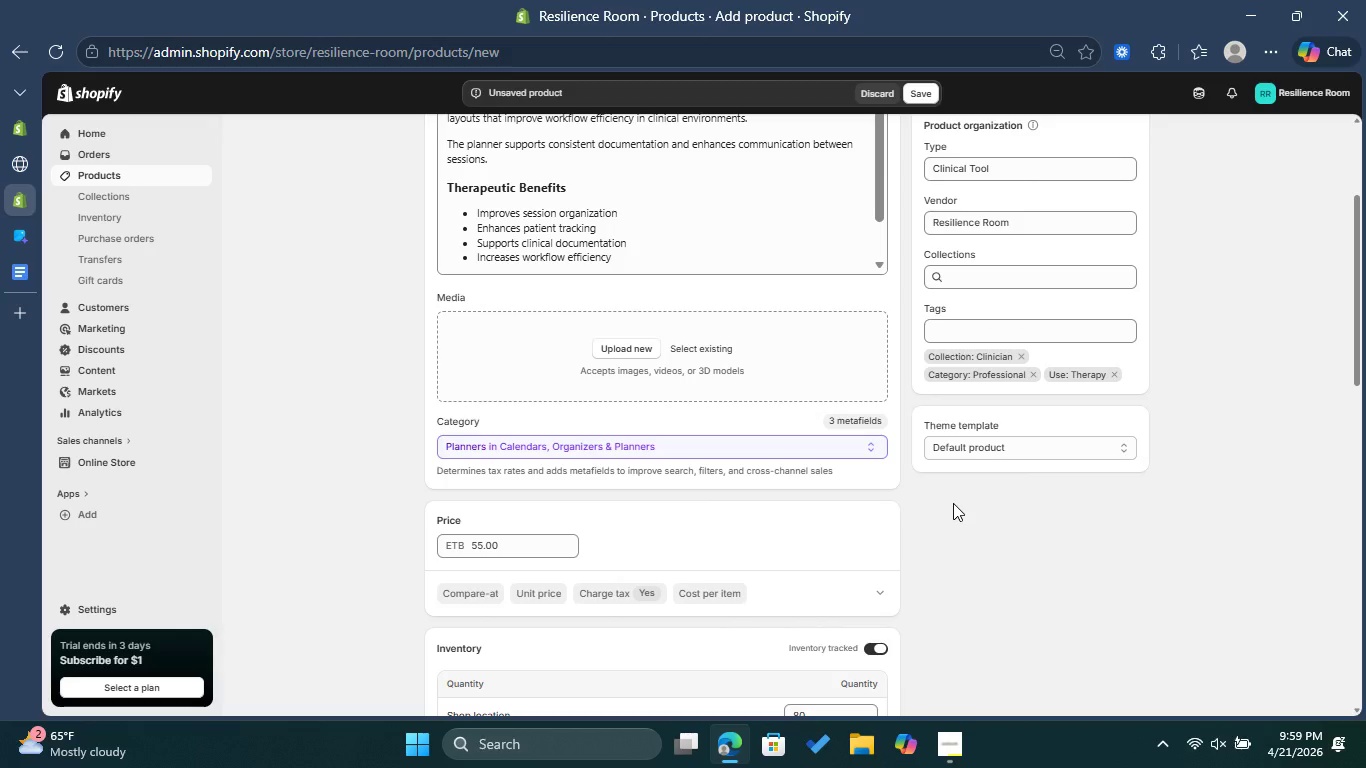 
scroll: coordinate [956, 502], scroll_direction: down, amount: 8.0
 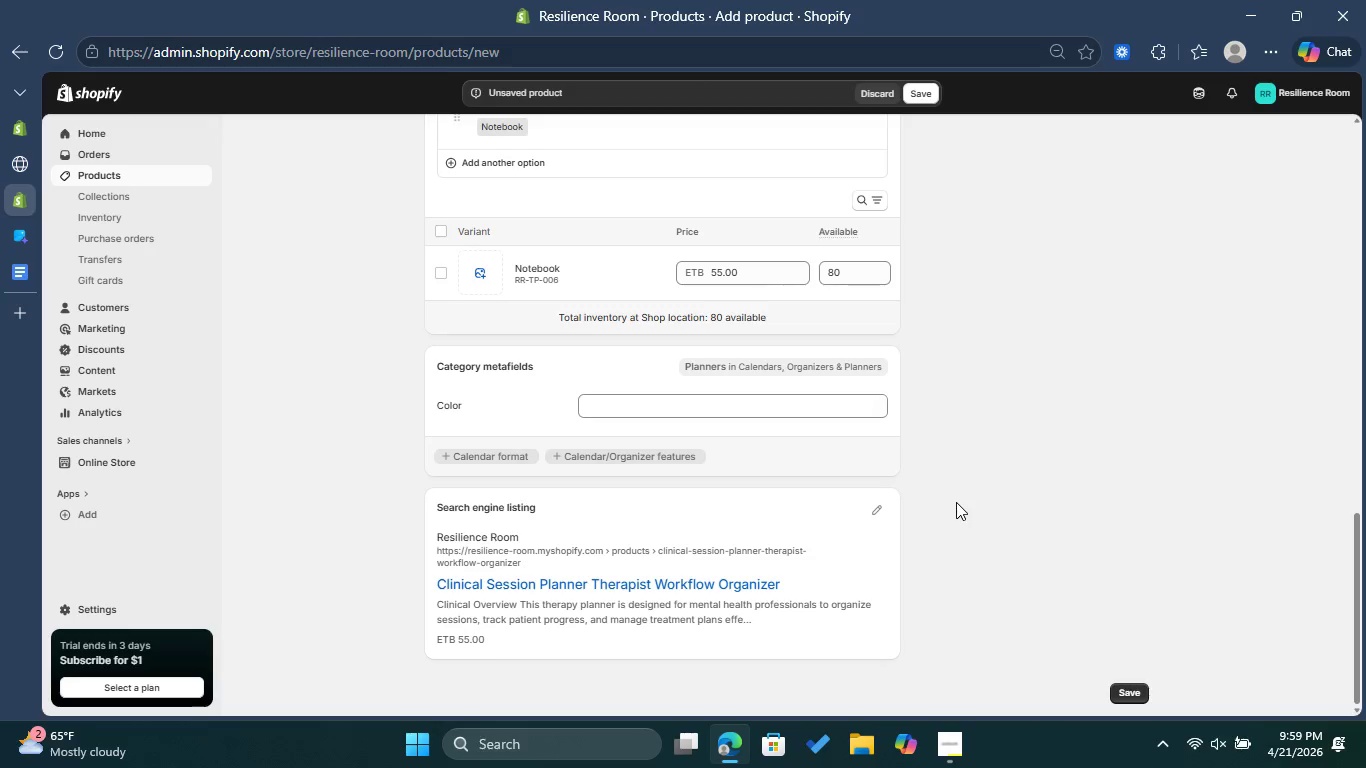 
scroll: coordinate [956, 502], scroll_direction: up, amount: 3.0
 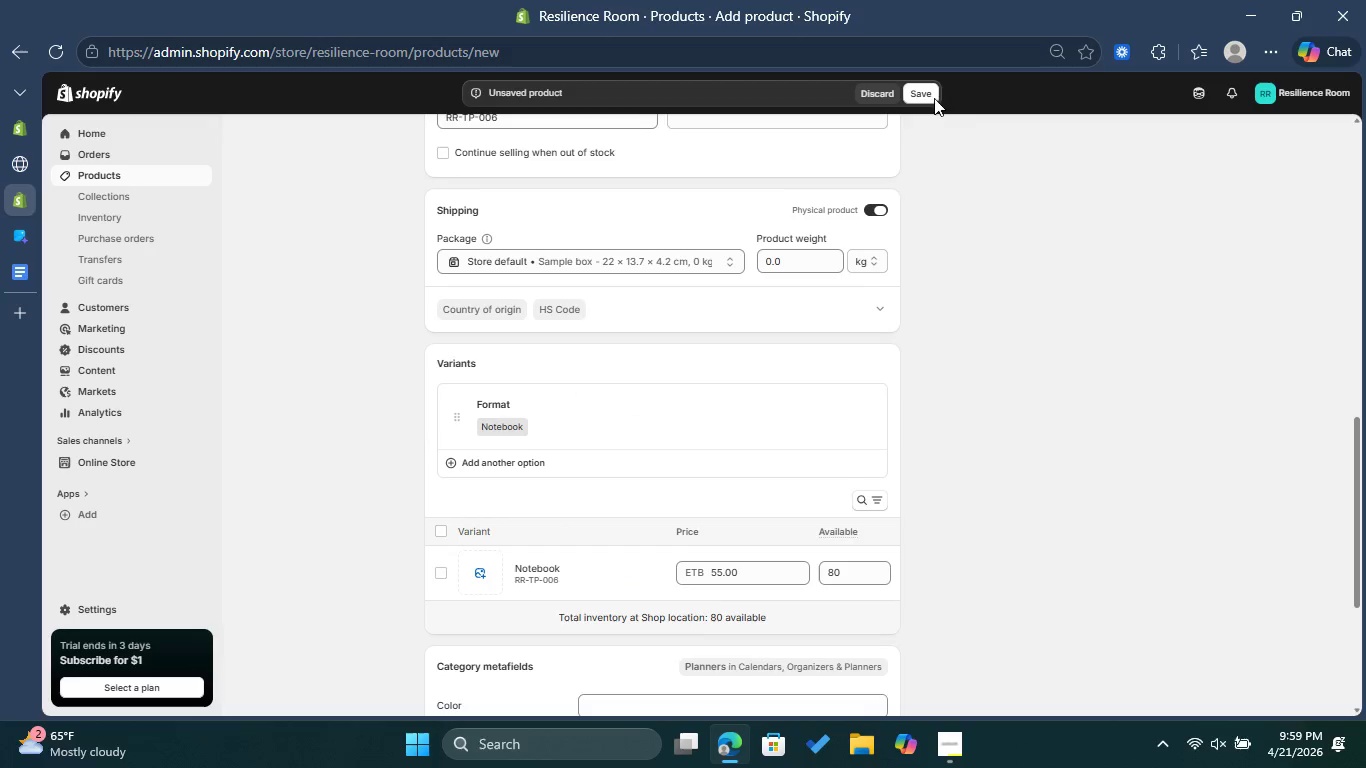 
left_click([927, 93])